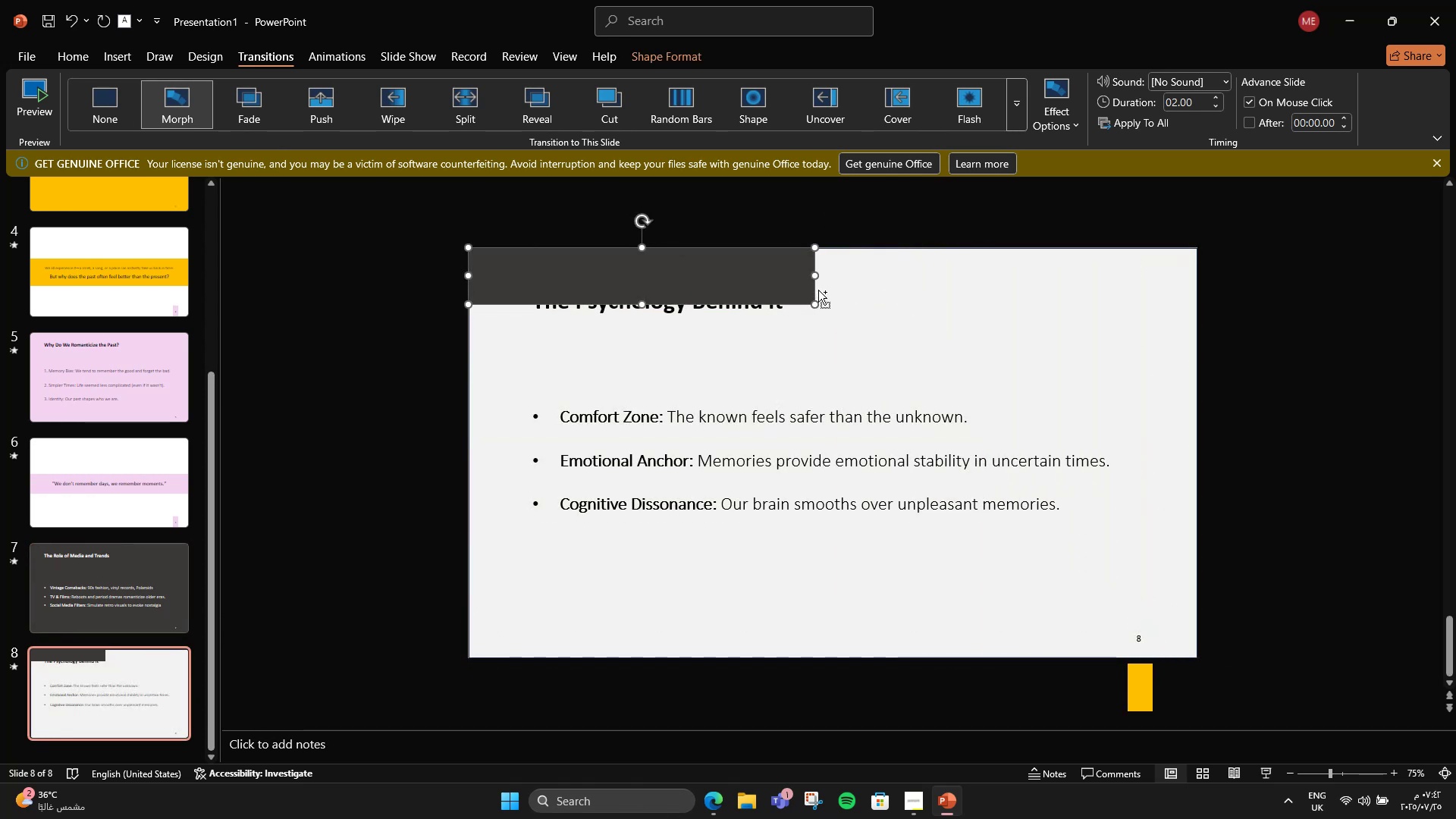 
key(Control+Shift+BracketLeft)
 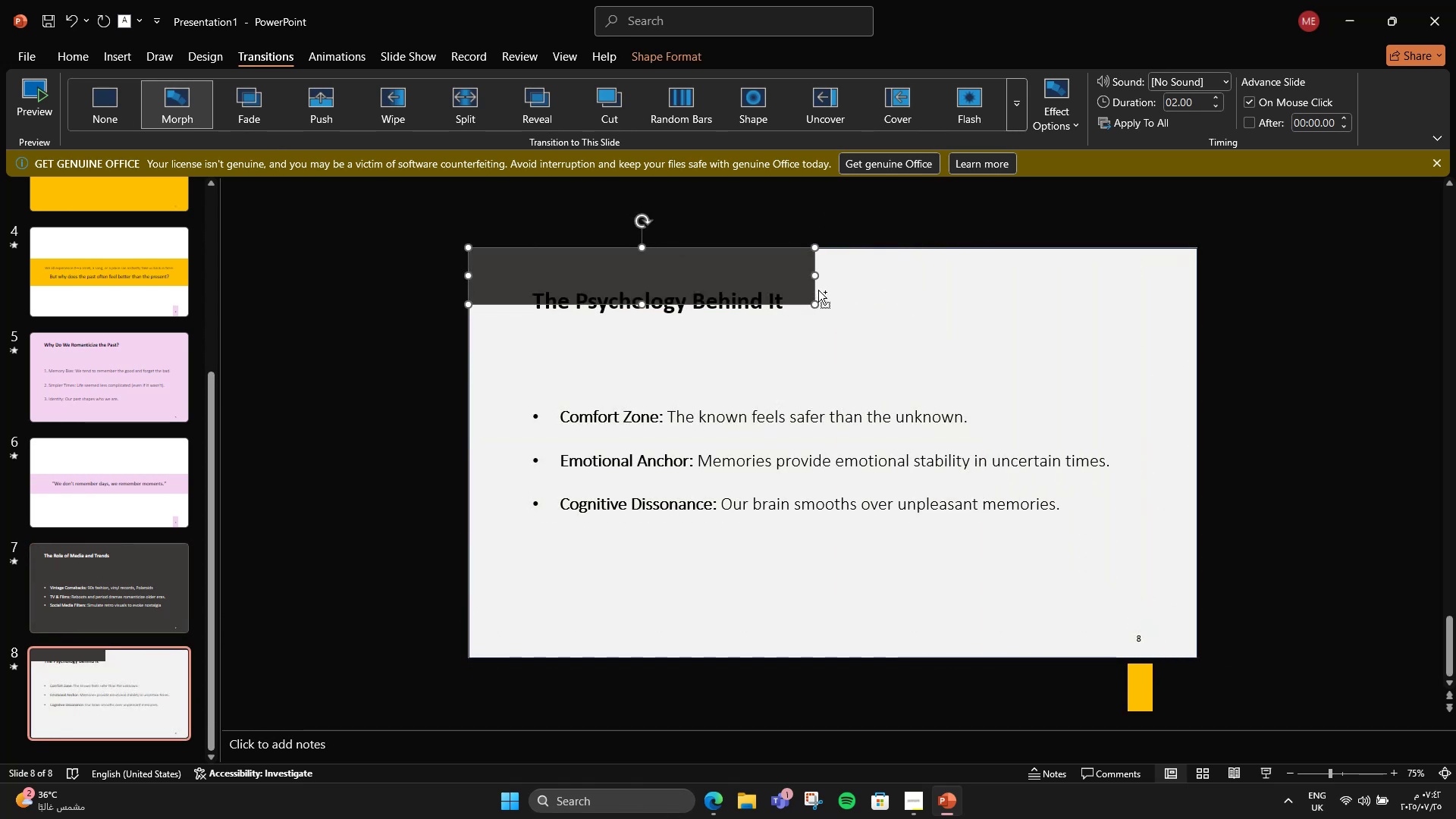 
key(Control+Shift+BracketLeft)
 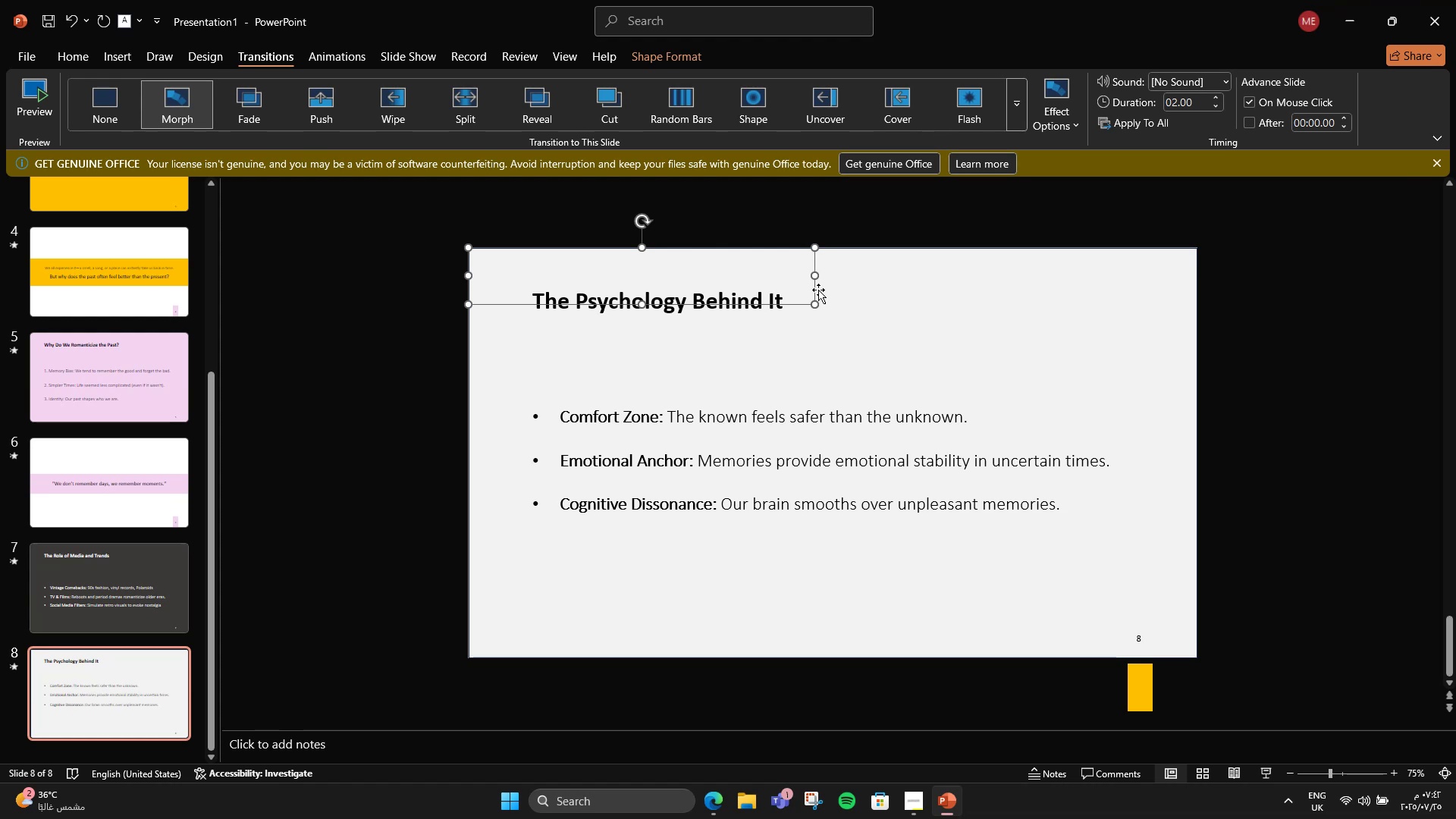 
left_click([931, 318])
 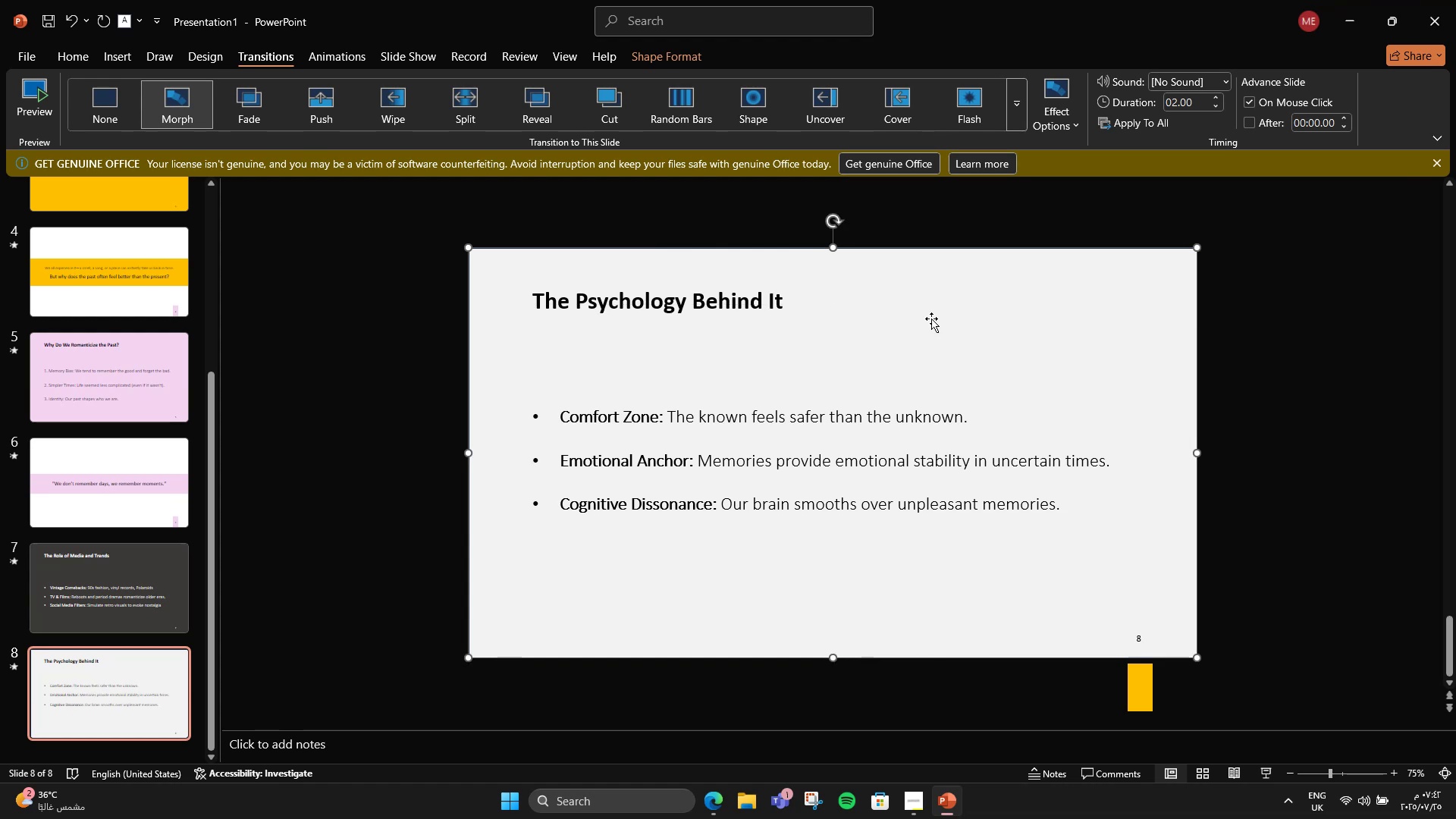 
key(Delete)
 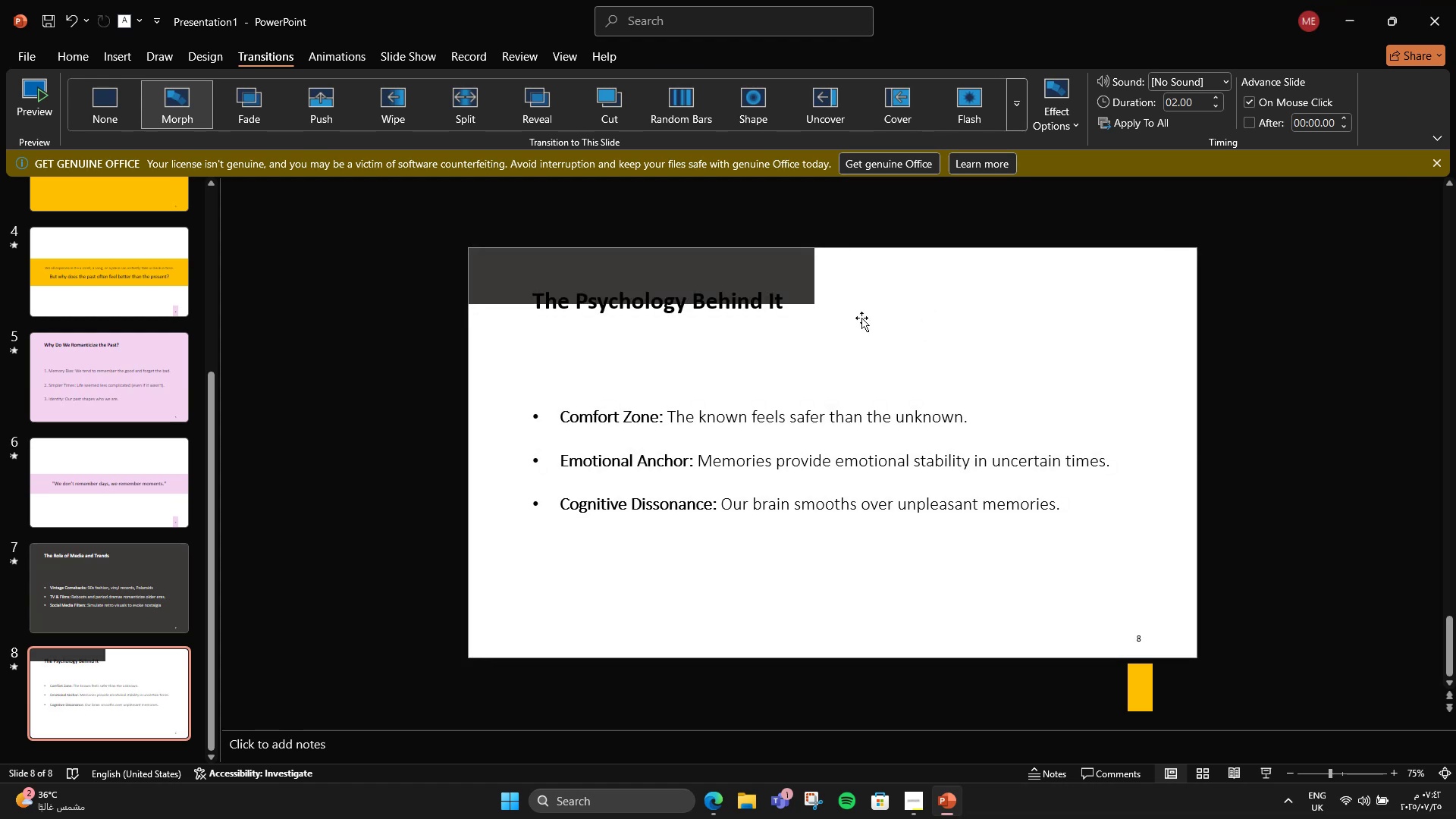 
left_click([720, 303])
 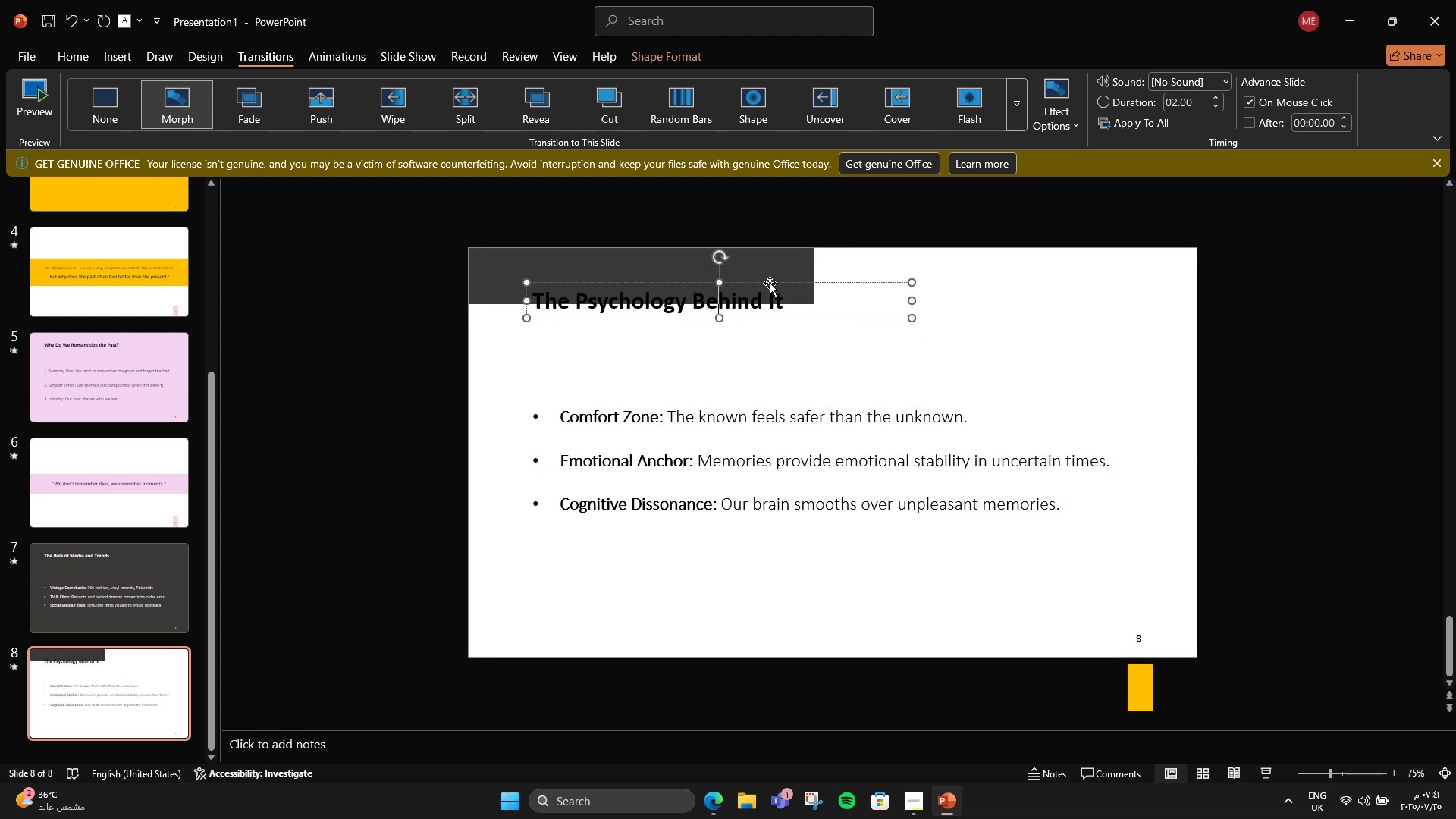 
left_click([783, 275])
 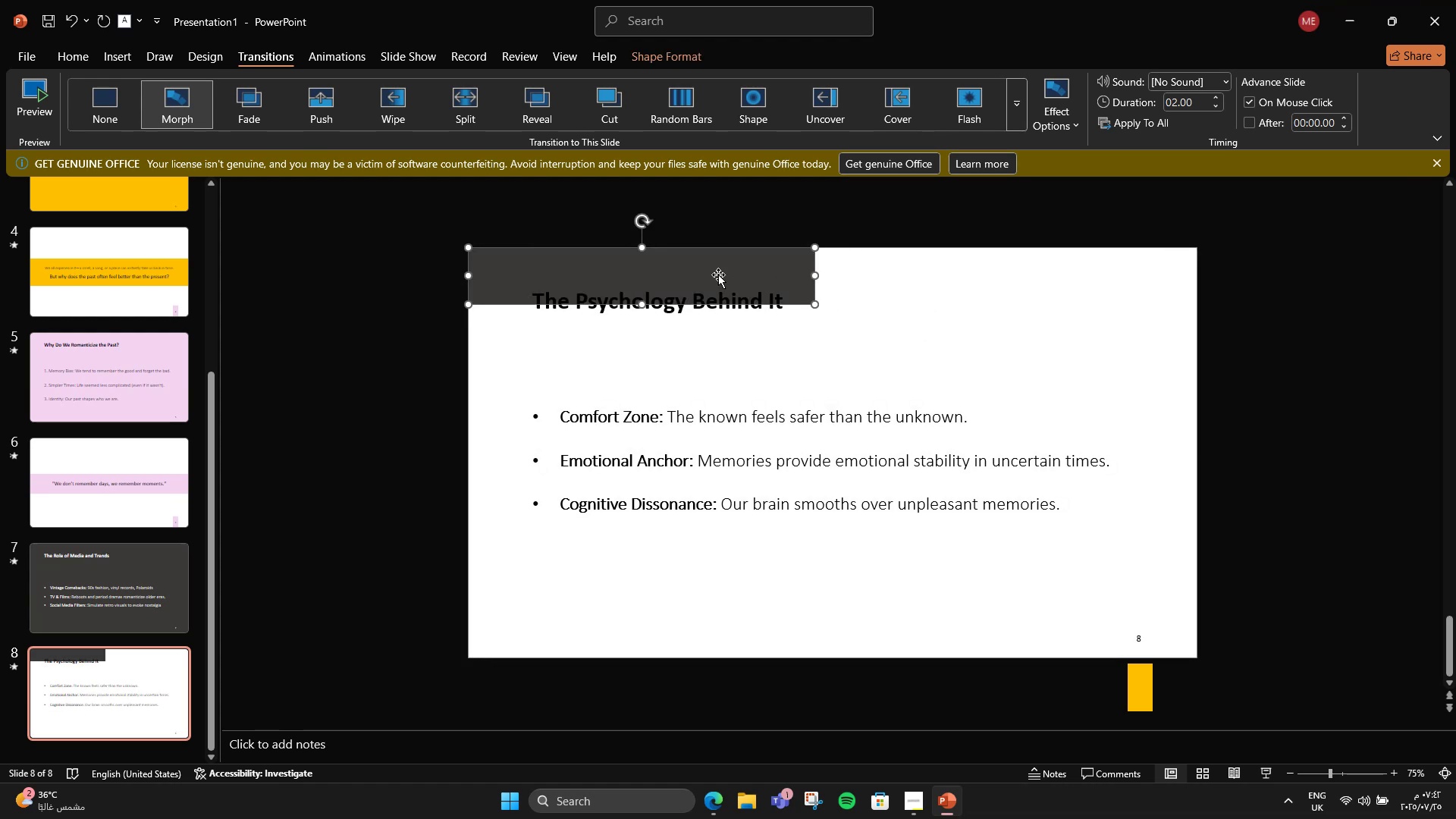 
hold_key(key=ControlLeft, duration=0.53)
scroll: coordinate [667, 275], scroll_direction: up, amount: 2.0
 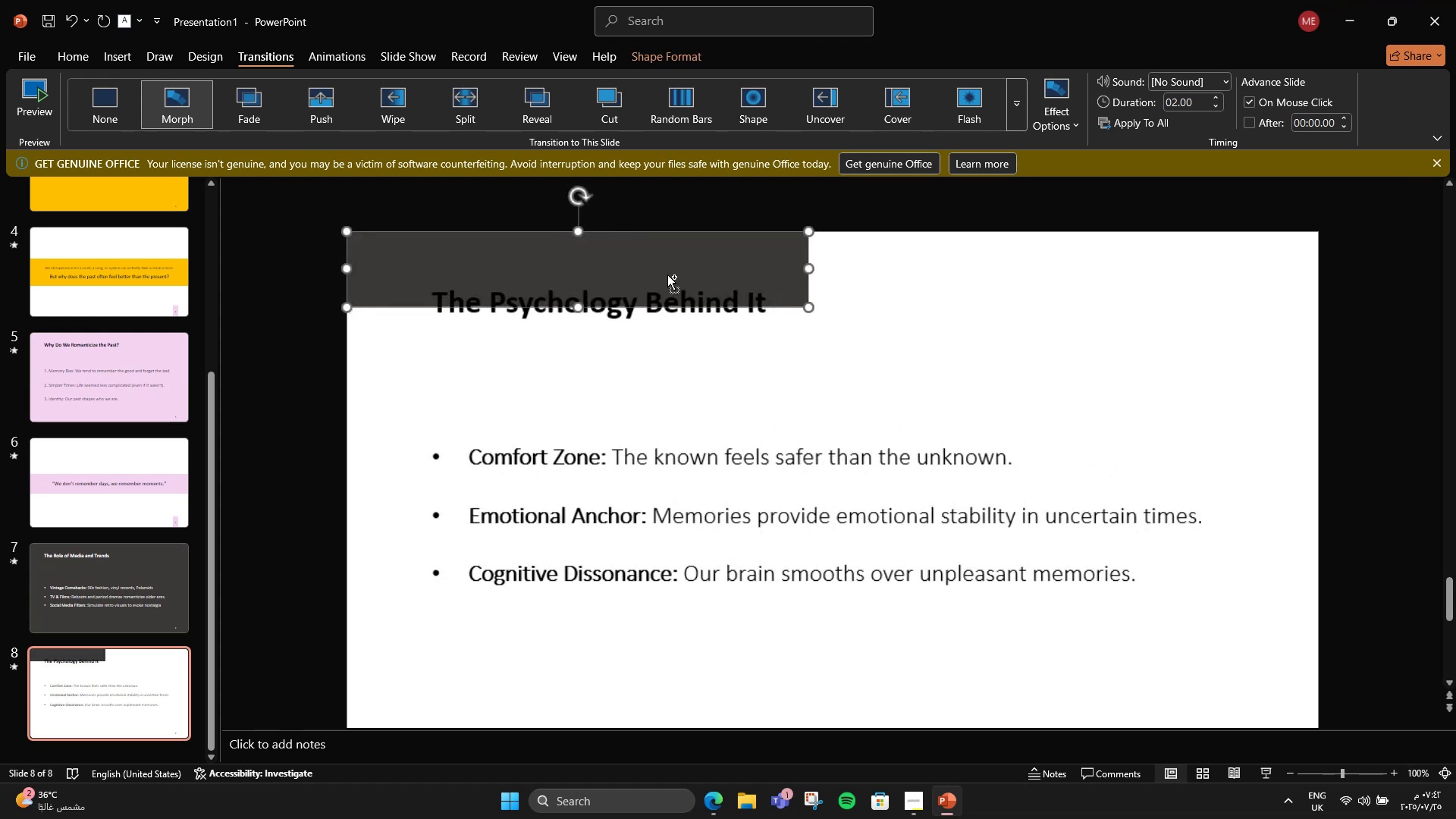 
key(Control+ControlLeft)
 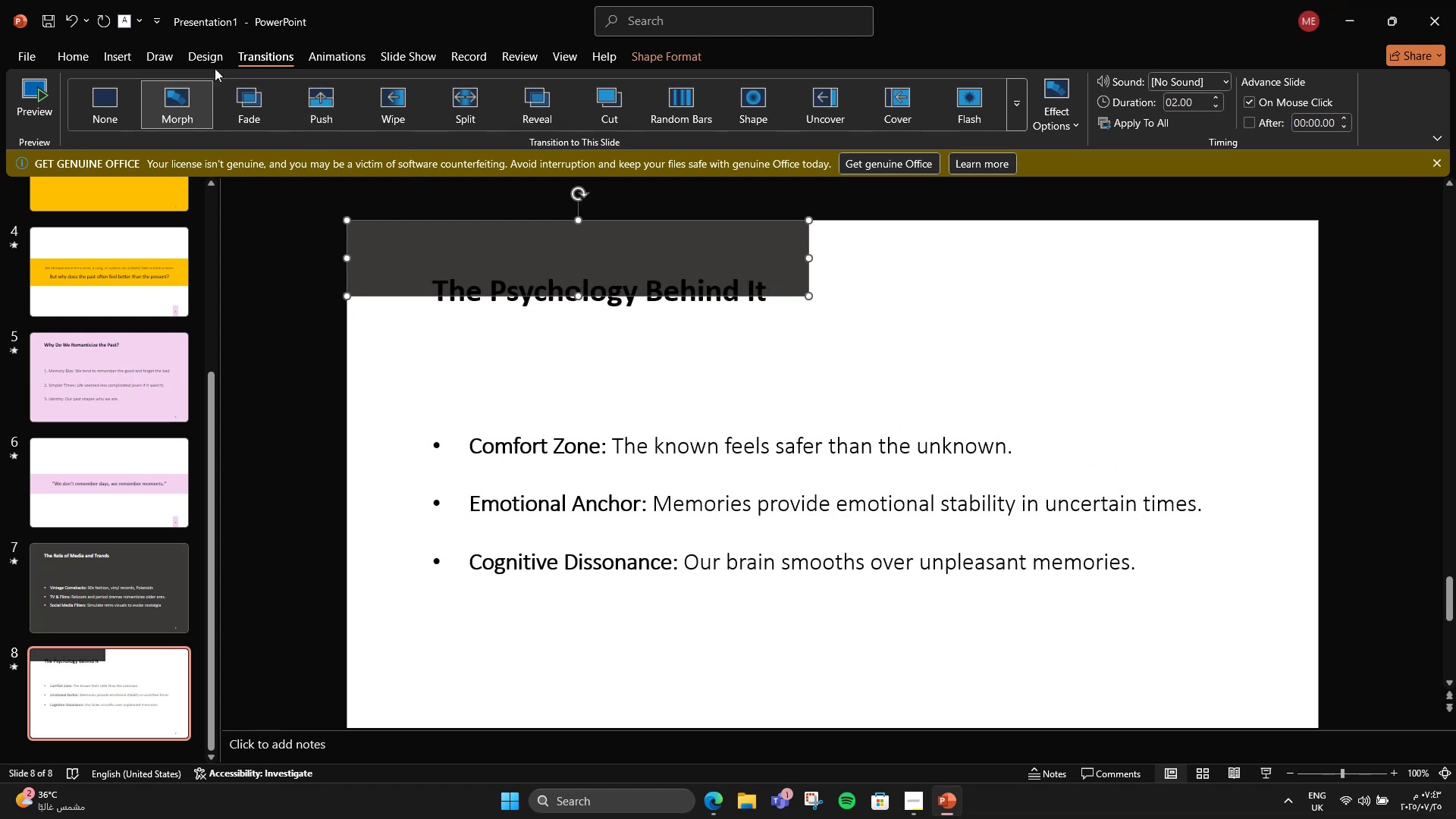 
left_click([74, 53])
 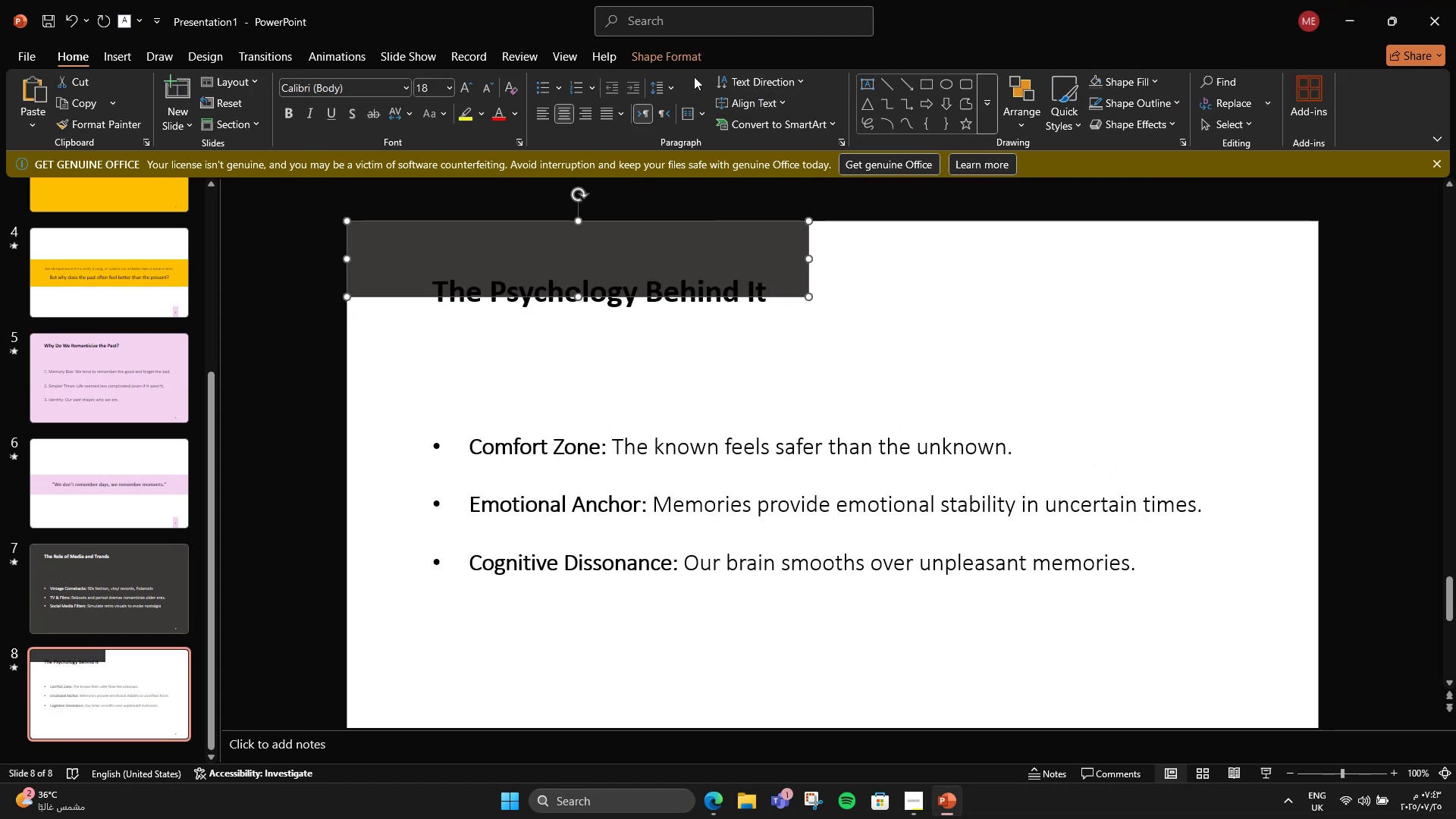 
left_click([664, 53])
 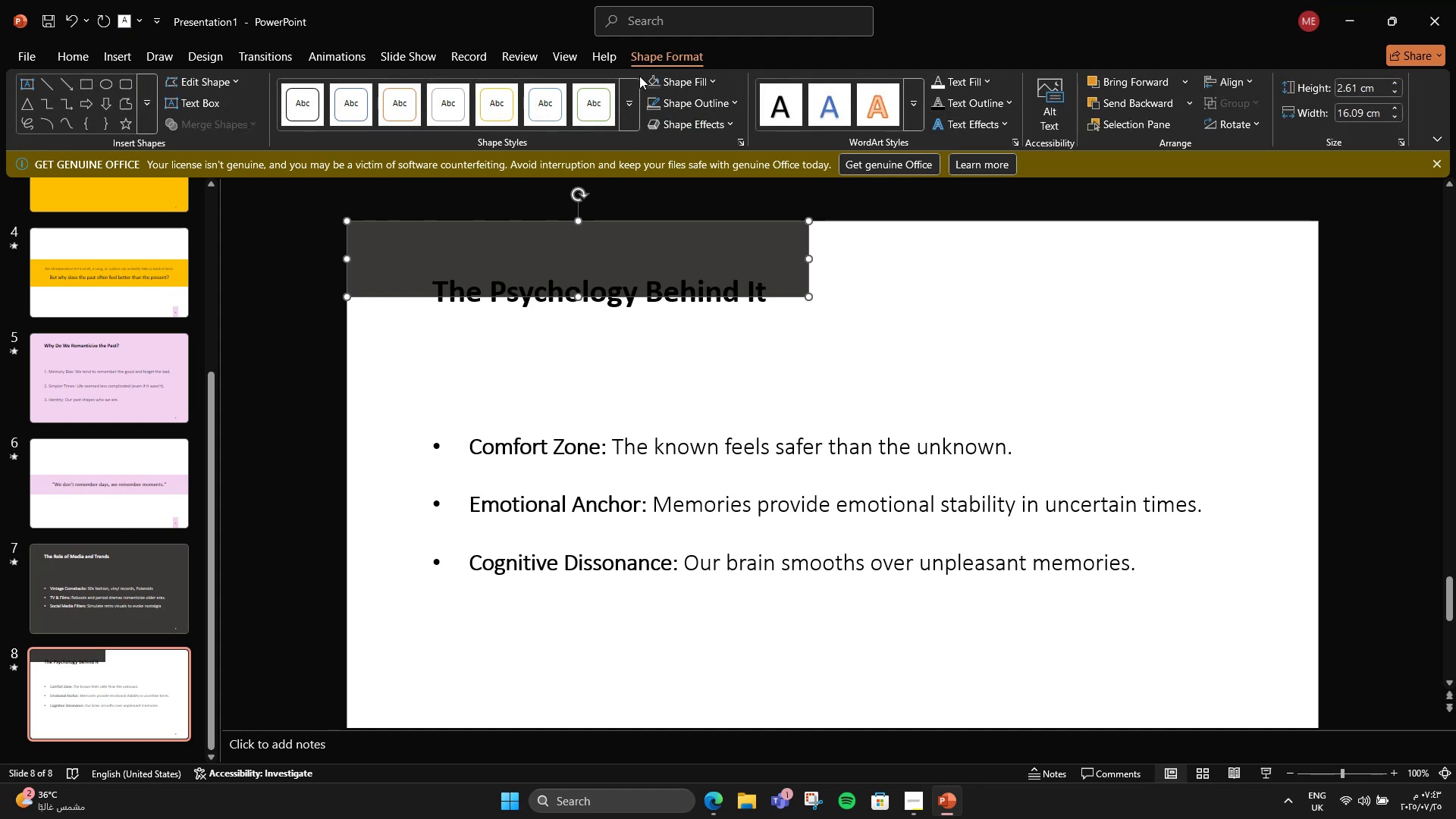 
left_click([676, 74])
 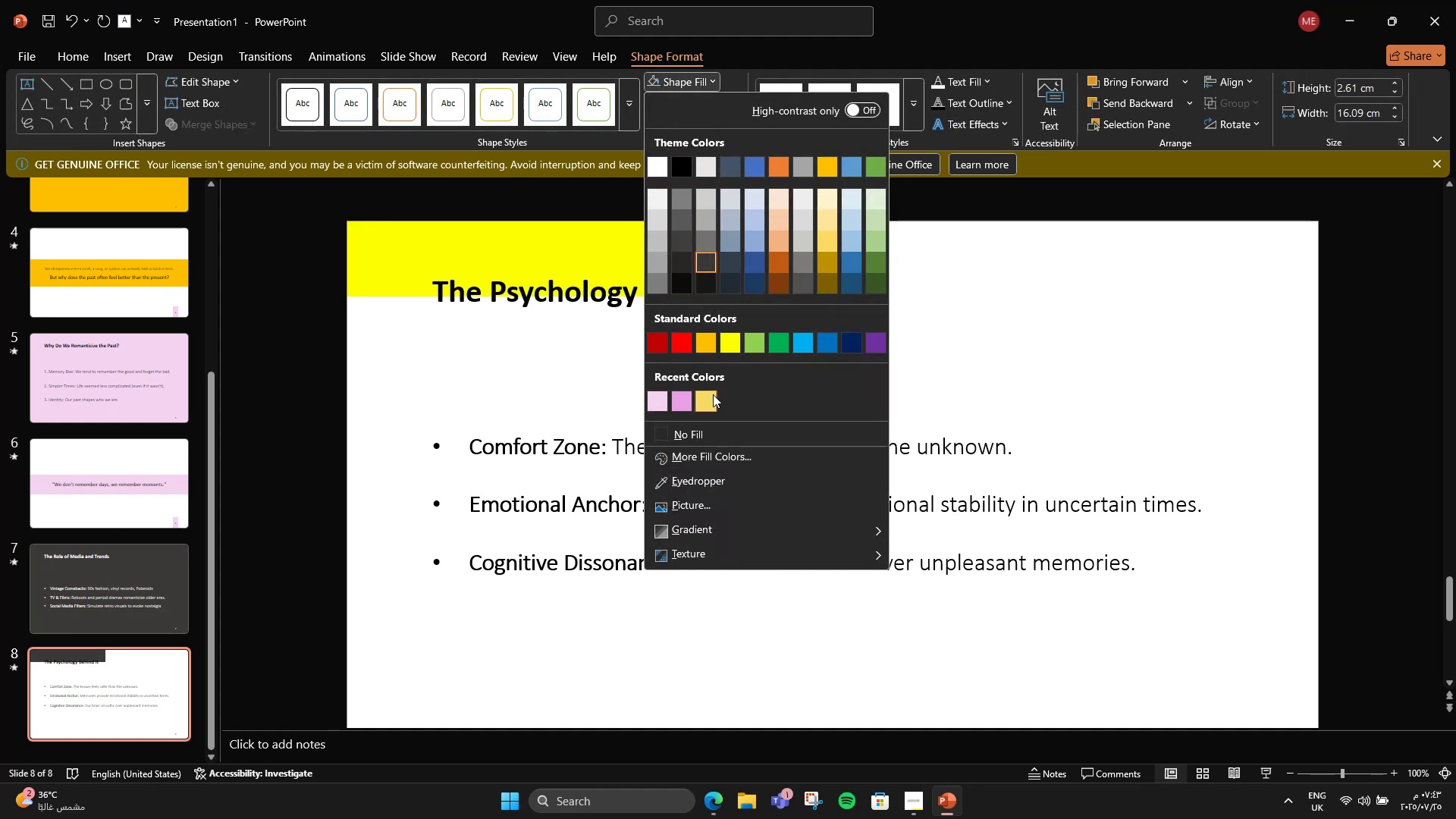 
left_click([706, 399])
 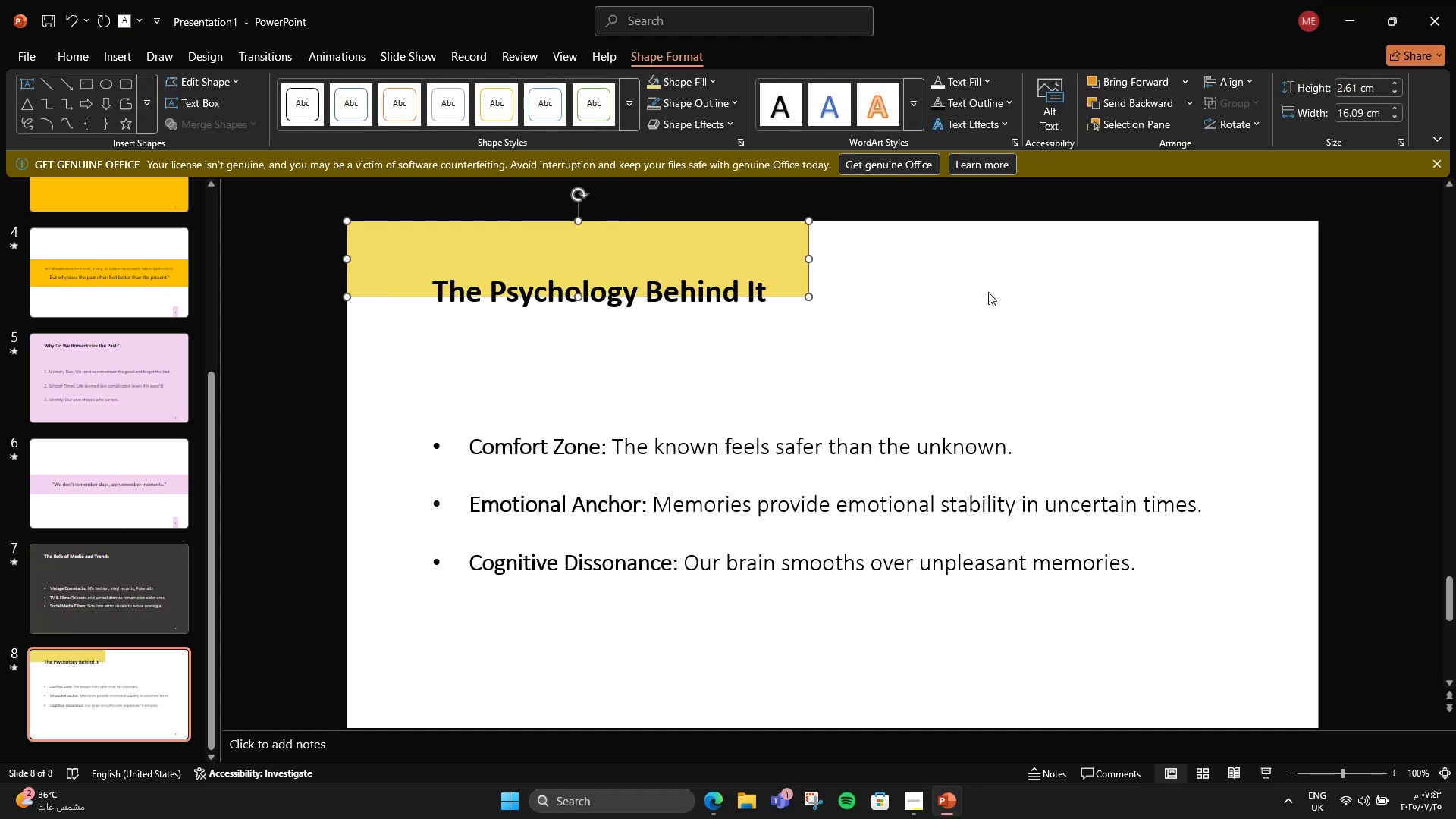 
left_click([988, 292])
 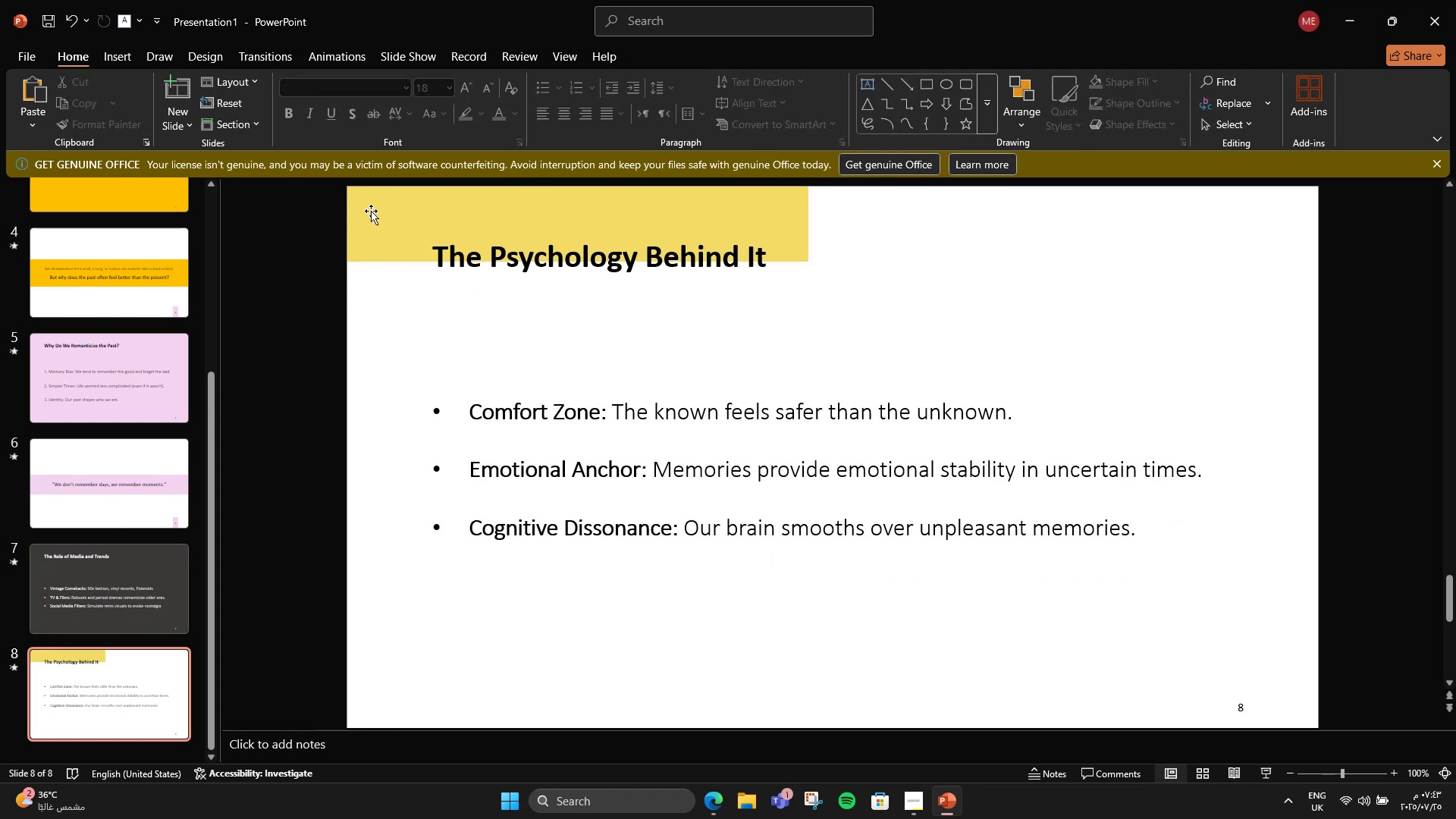 
left_click([403, 225])
 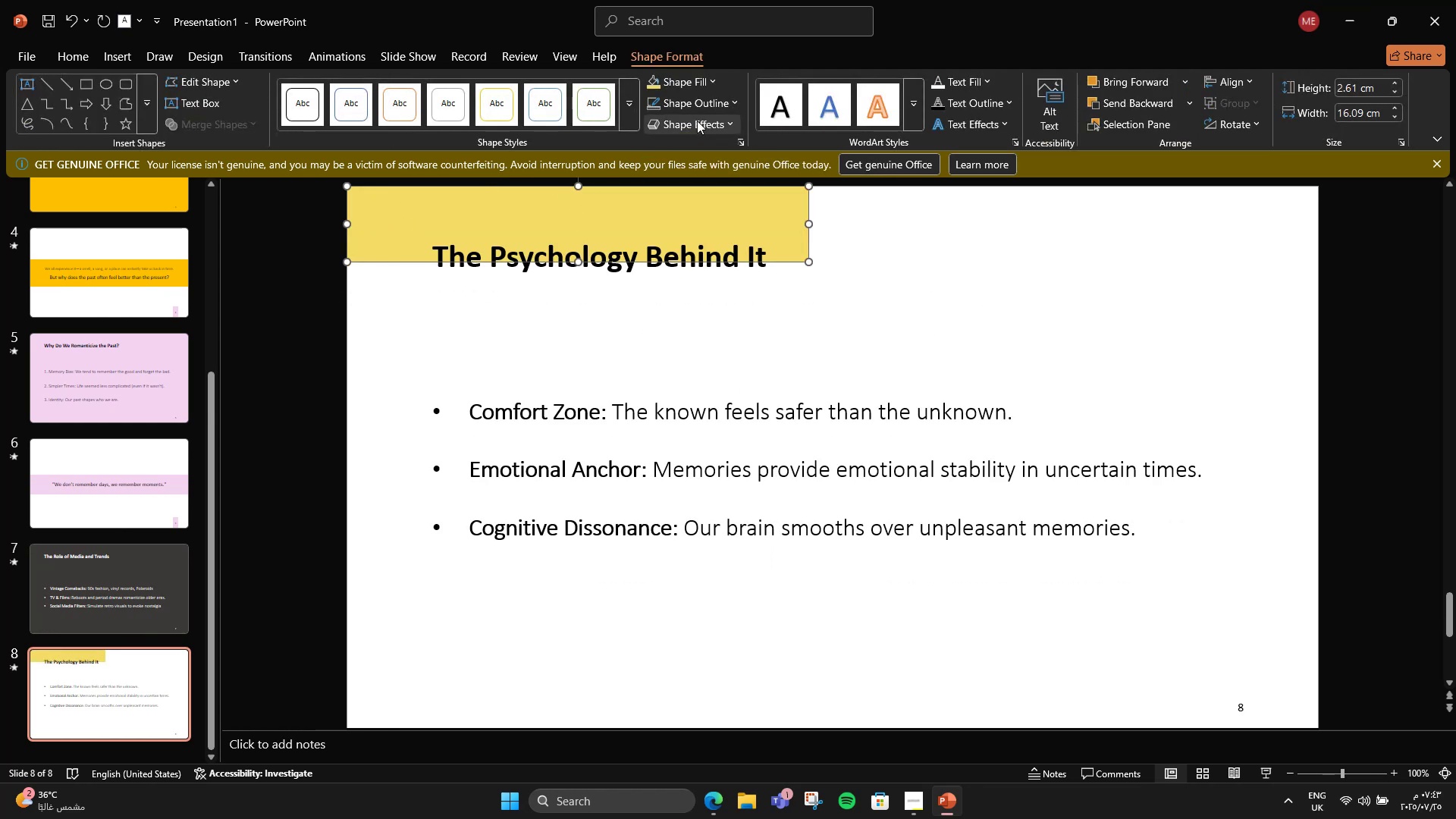 
mouse_move([687, 118])
 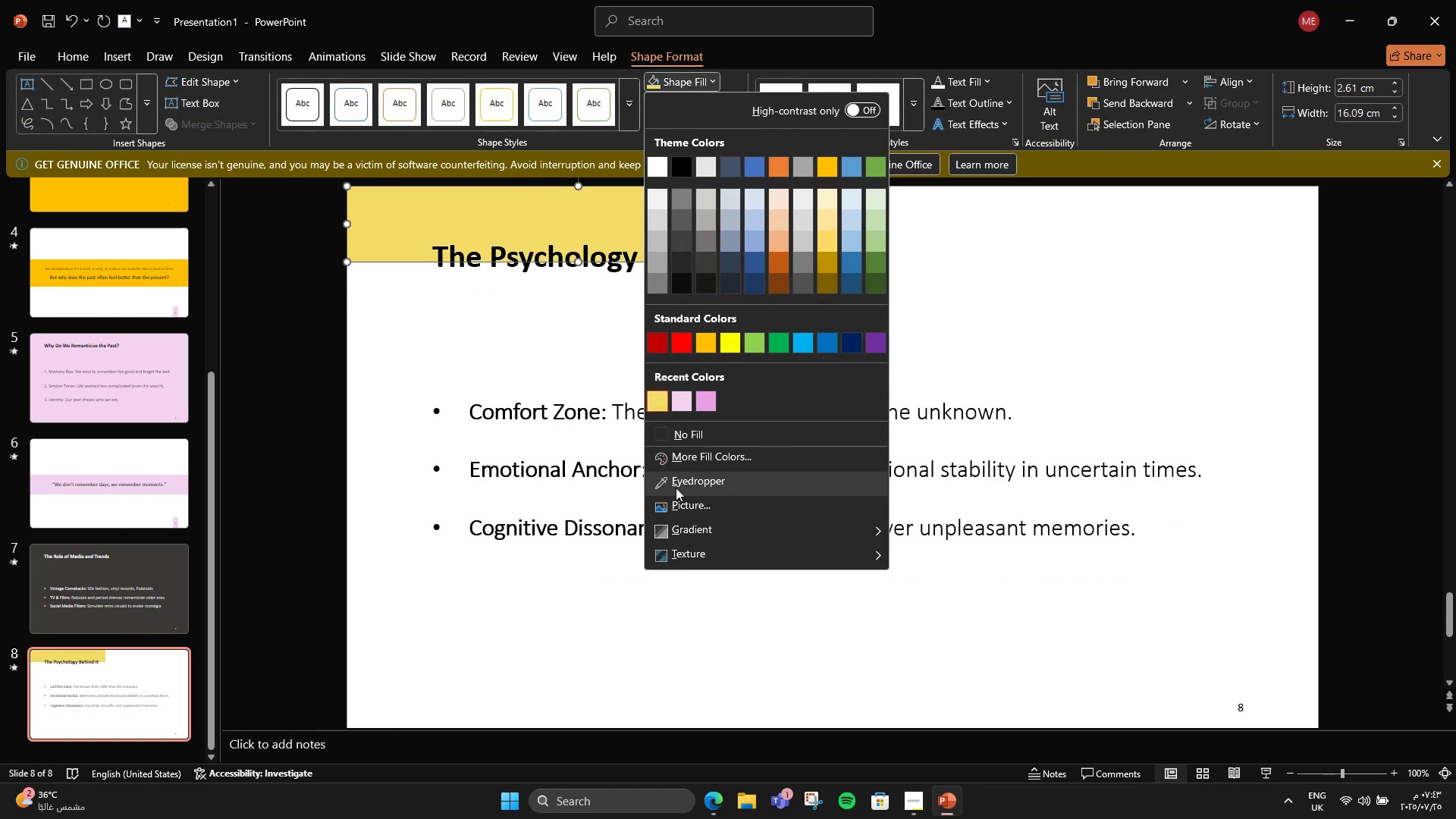 
left_click([674, 494])
 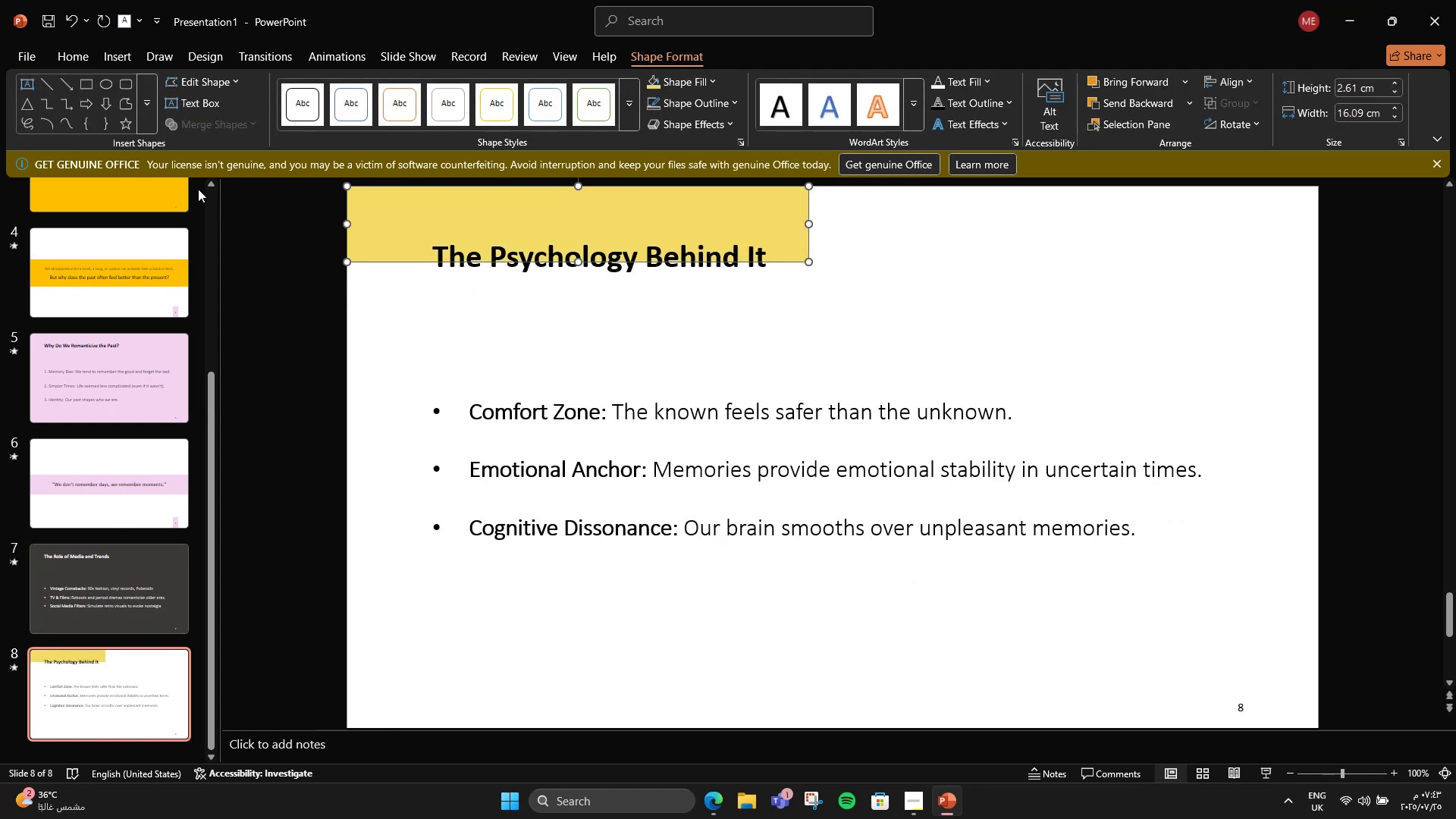 
left_click([139, 187])
 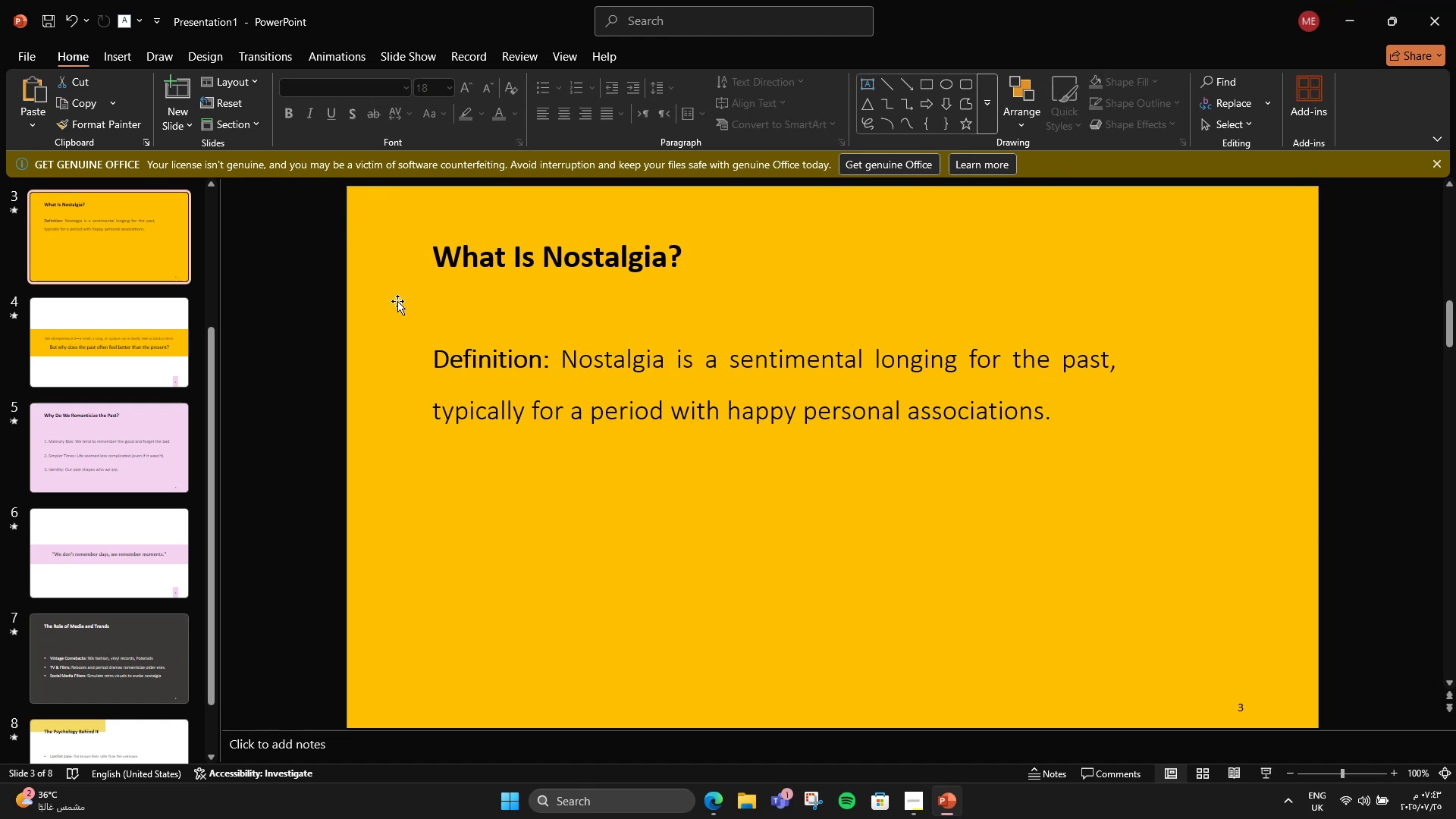 
left_click([395, 306])
 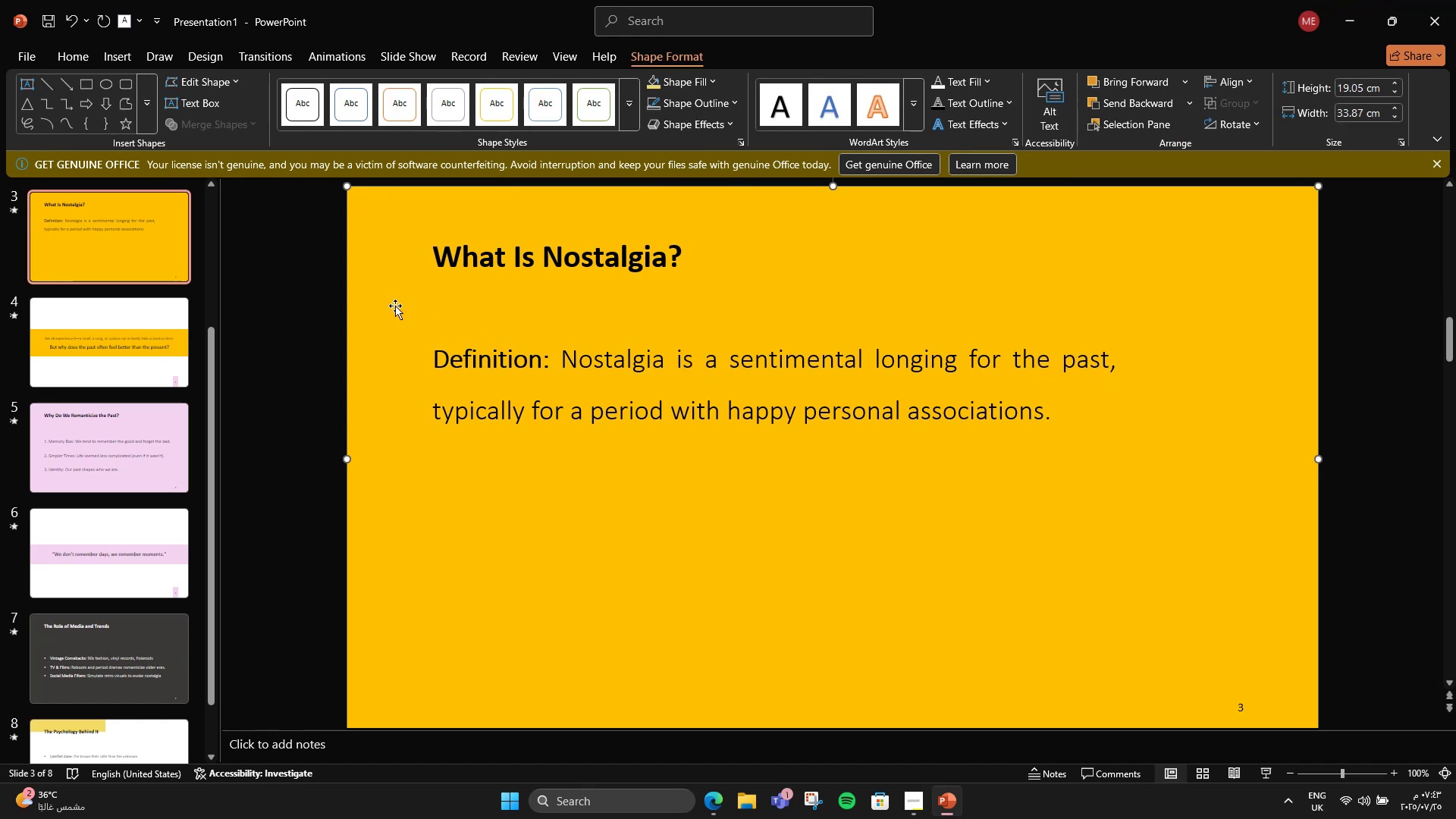 
key(Control+C)
 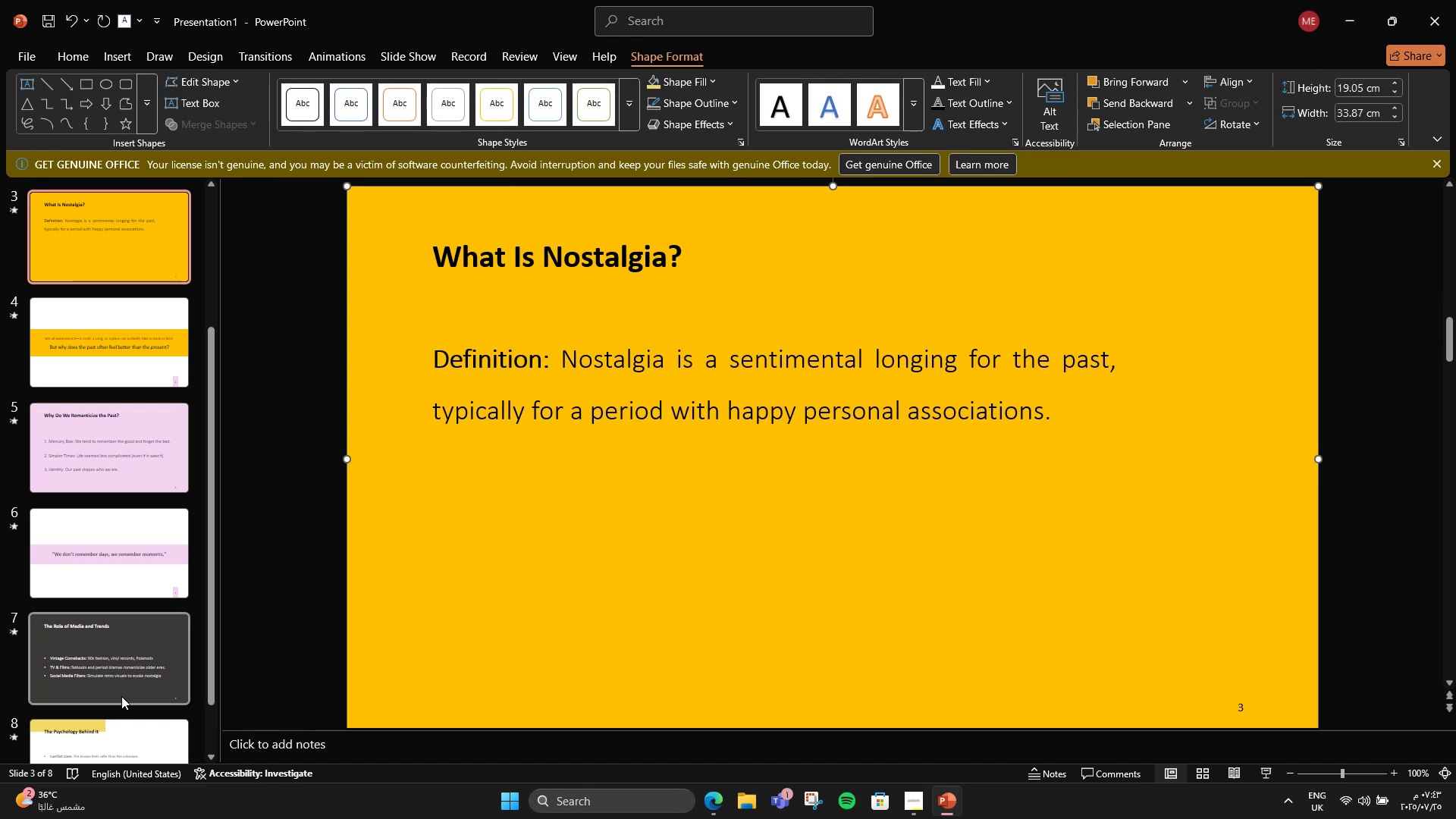 
left_click([106, 726])
 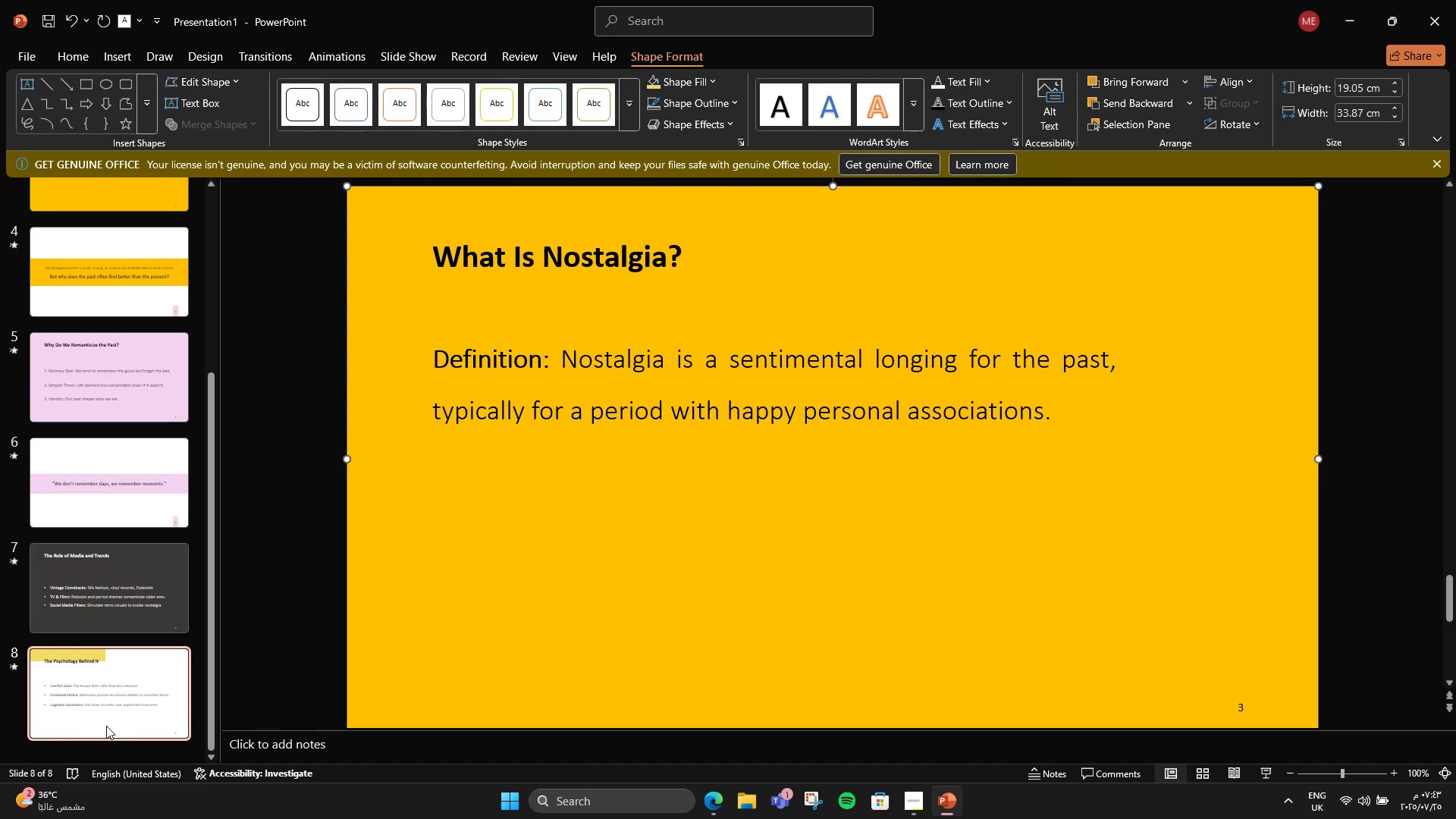 
key(Control+V)
 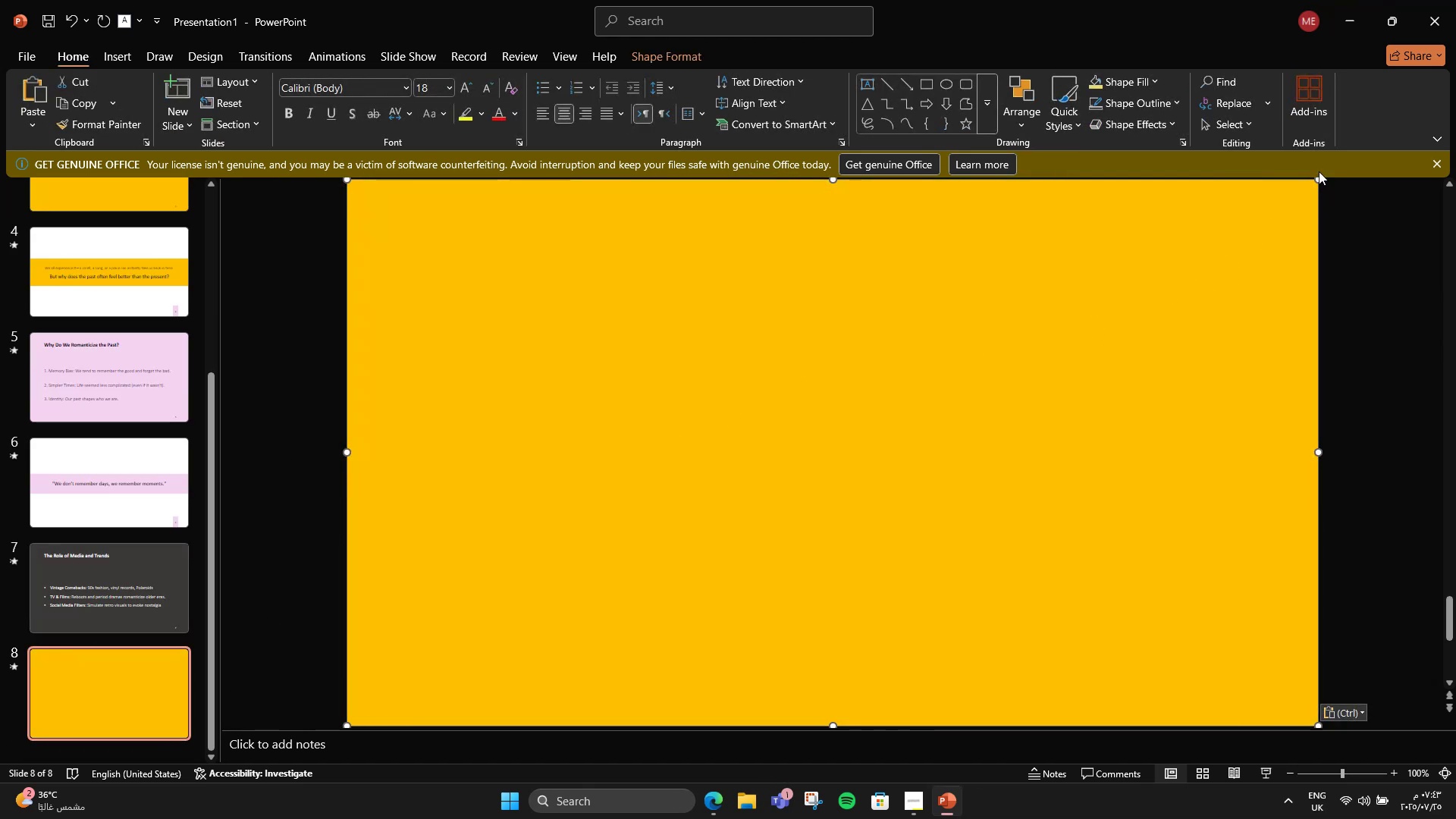 
left_click_drag(start_coordinate=[1315, 179], to_coordinate=[610, 357])
 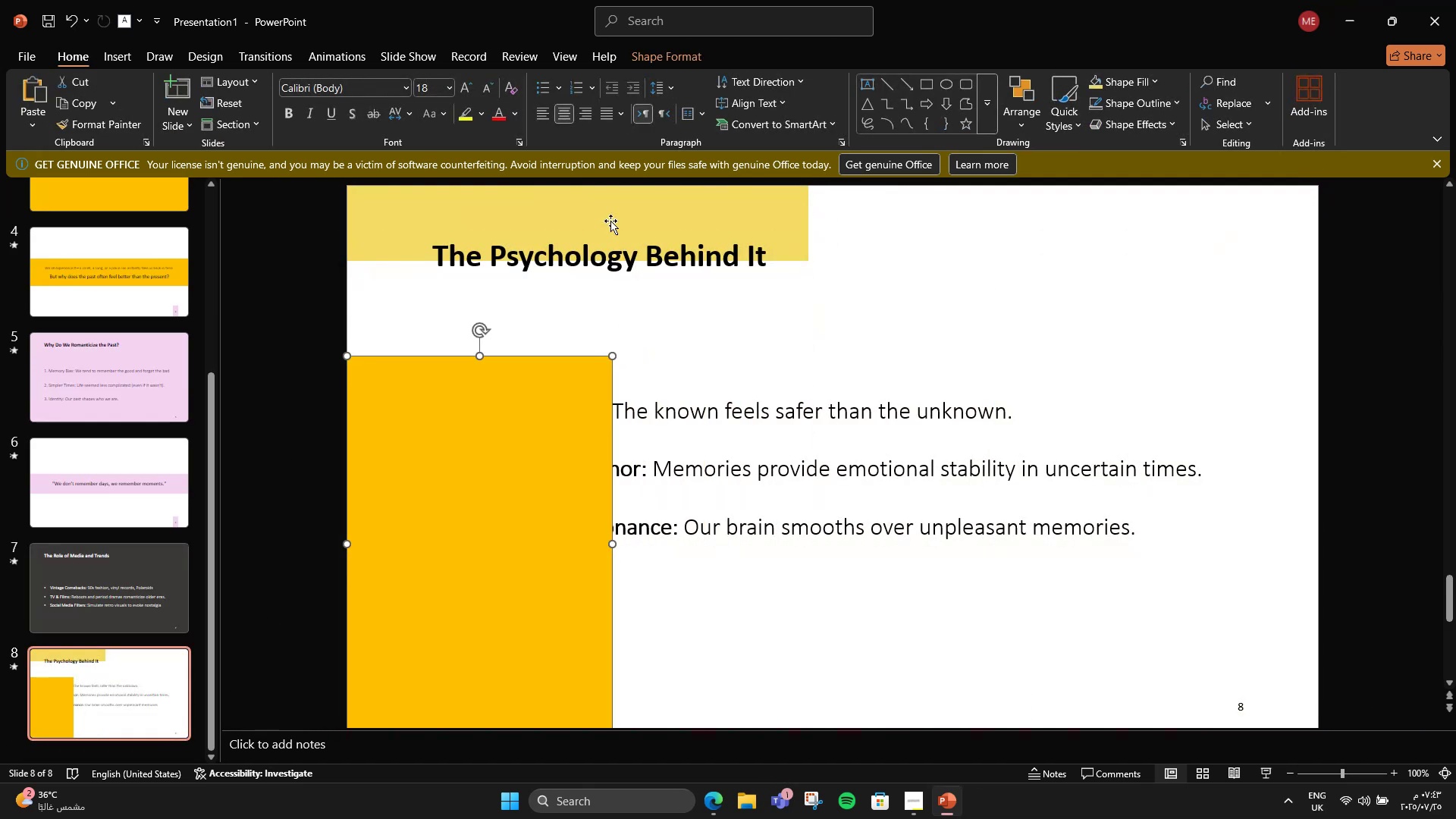 
left_click([604, 214])
 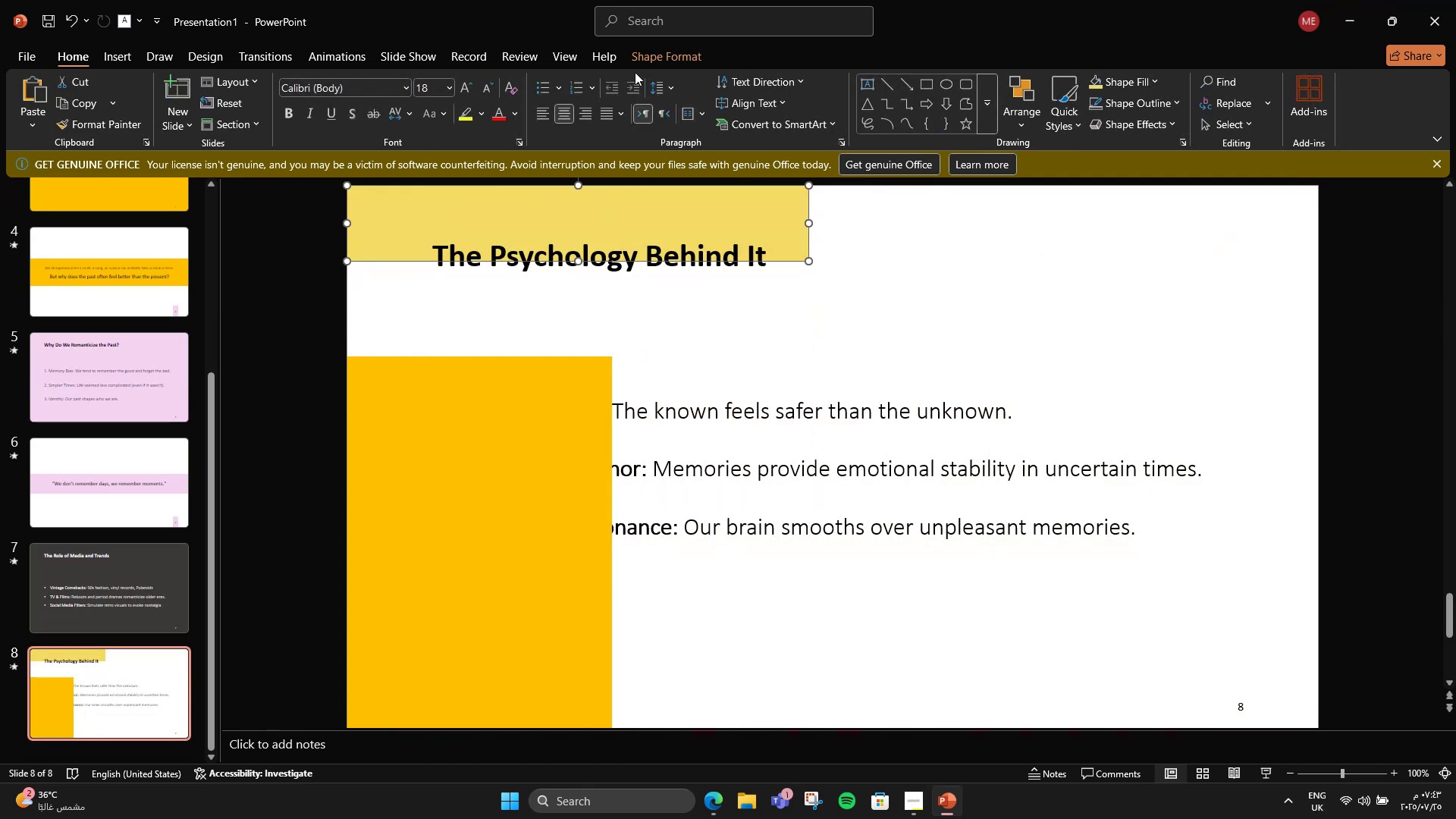 
left_click([642, 62])
 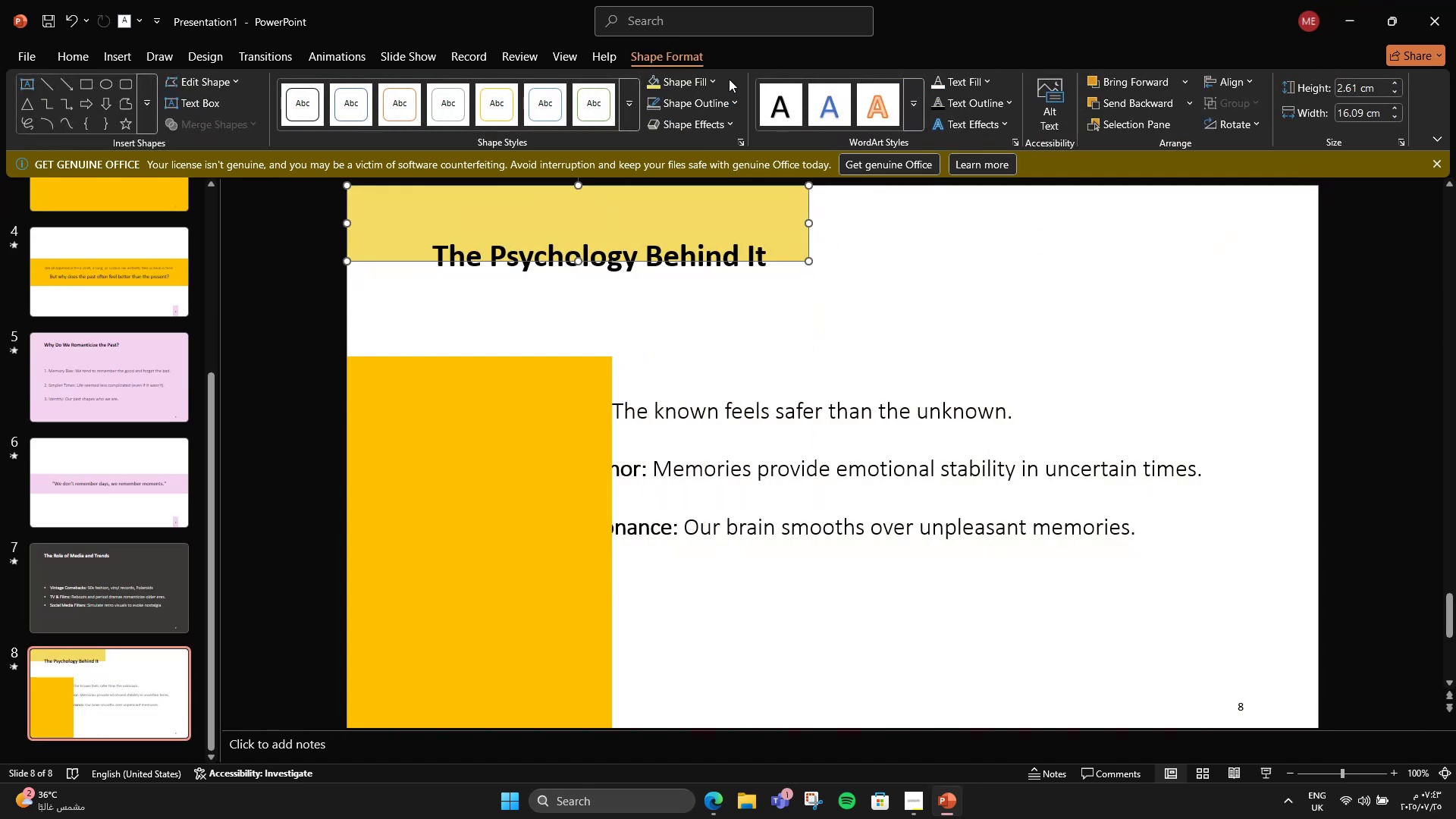 
left_click([710, 85])
 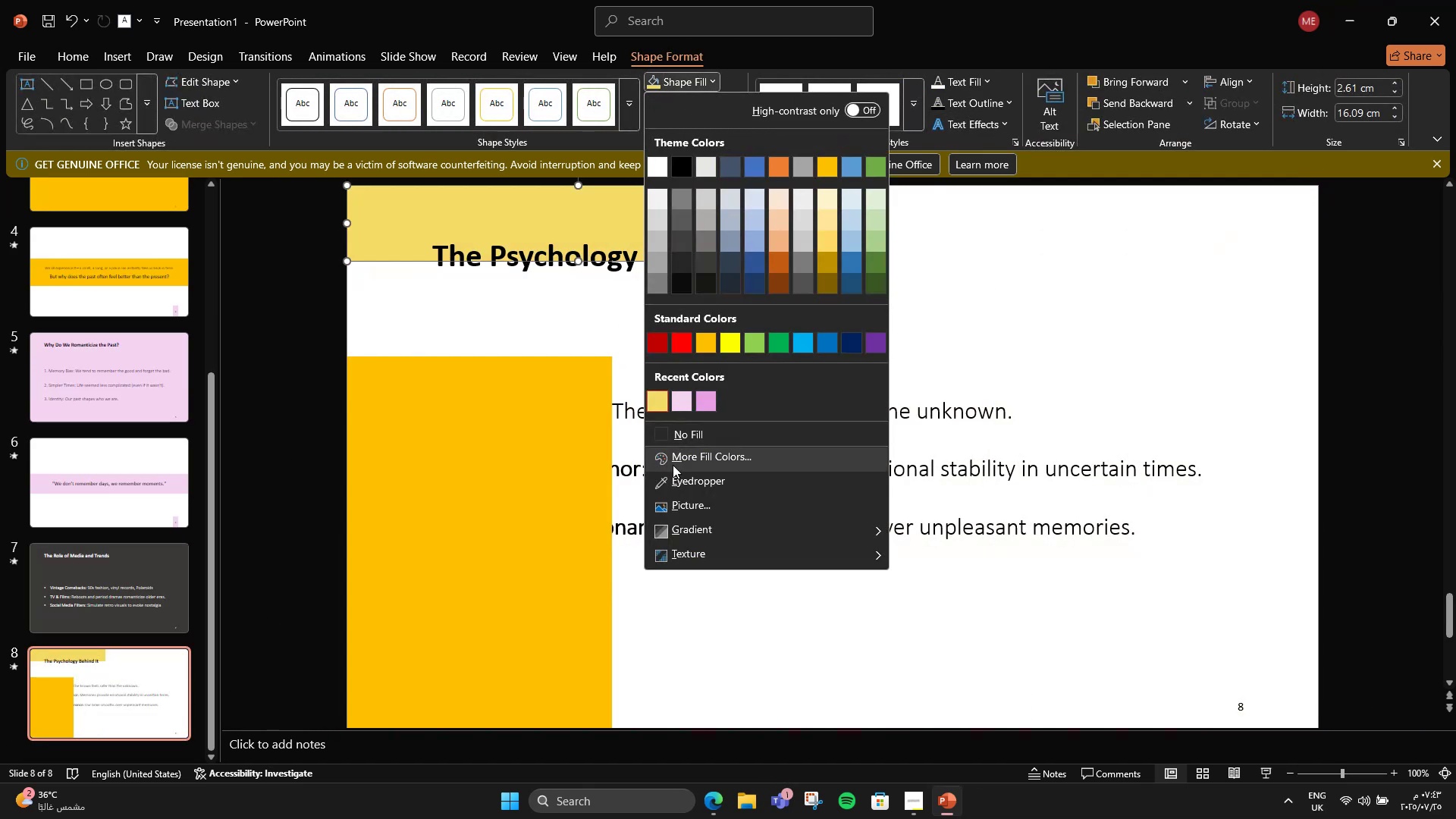 
left_click([669, 480])
 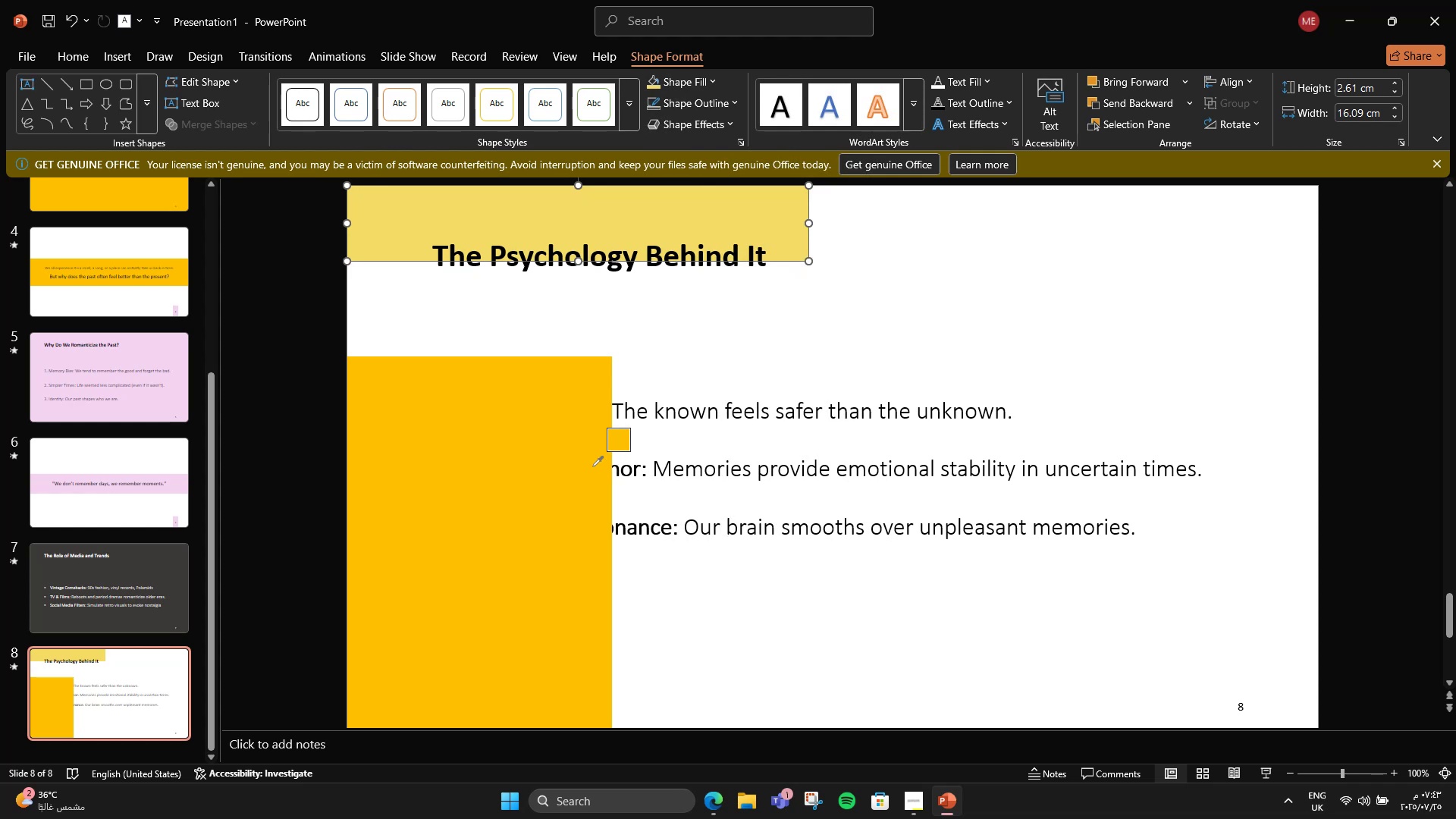 
left_click([591, 464])
 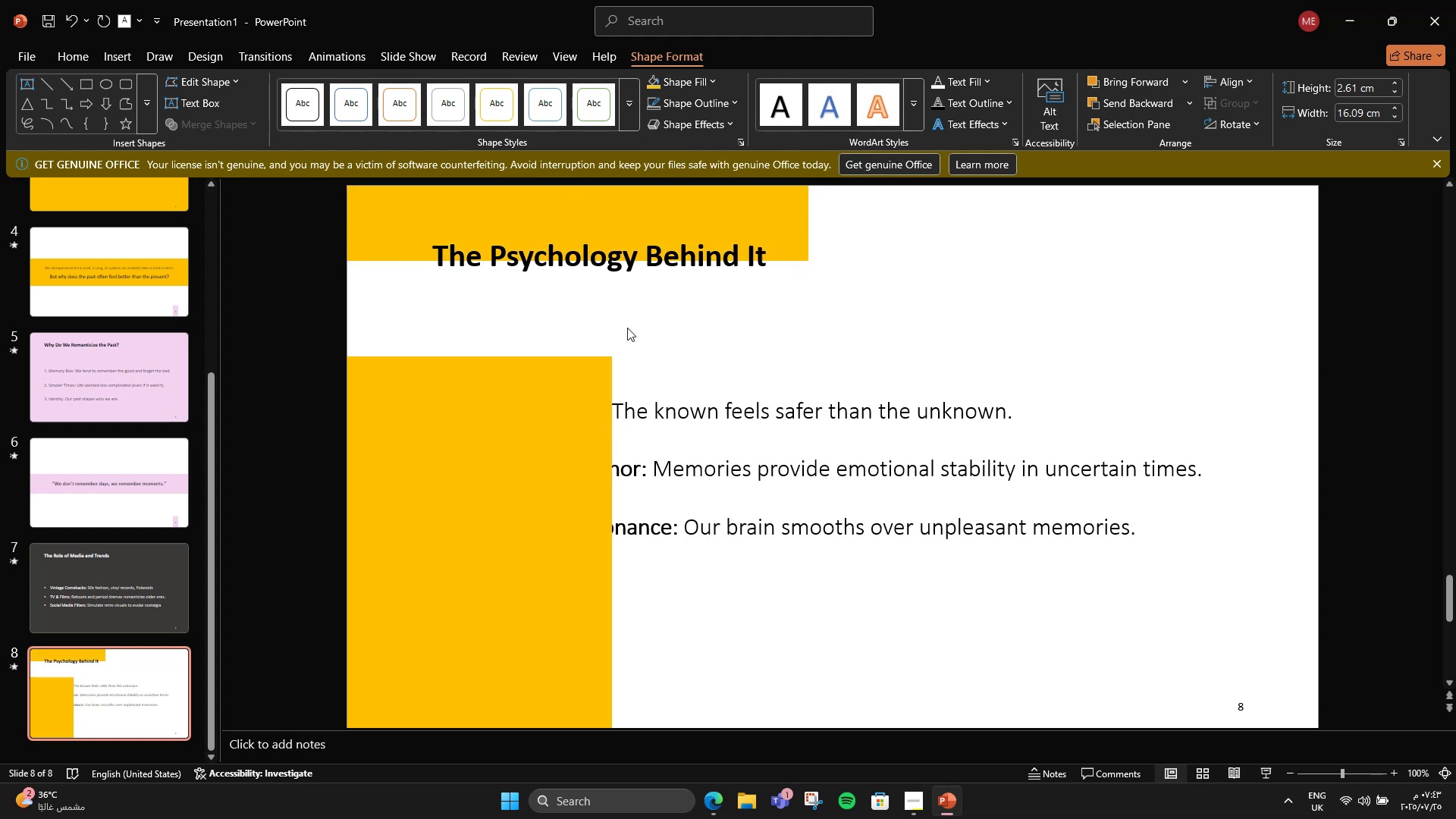 
double_click([560, 385])
 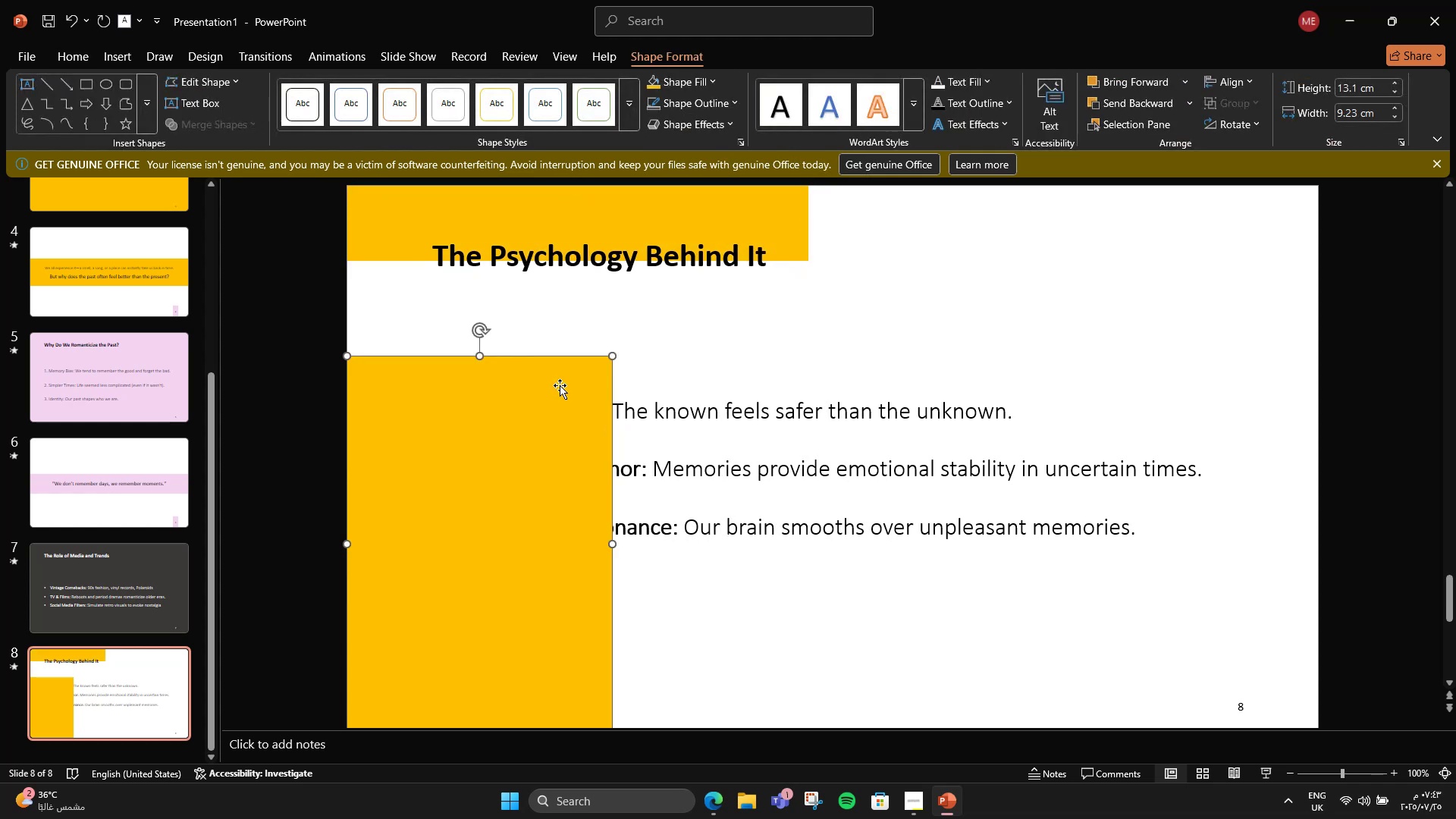 
key(Delete)
 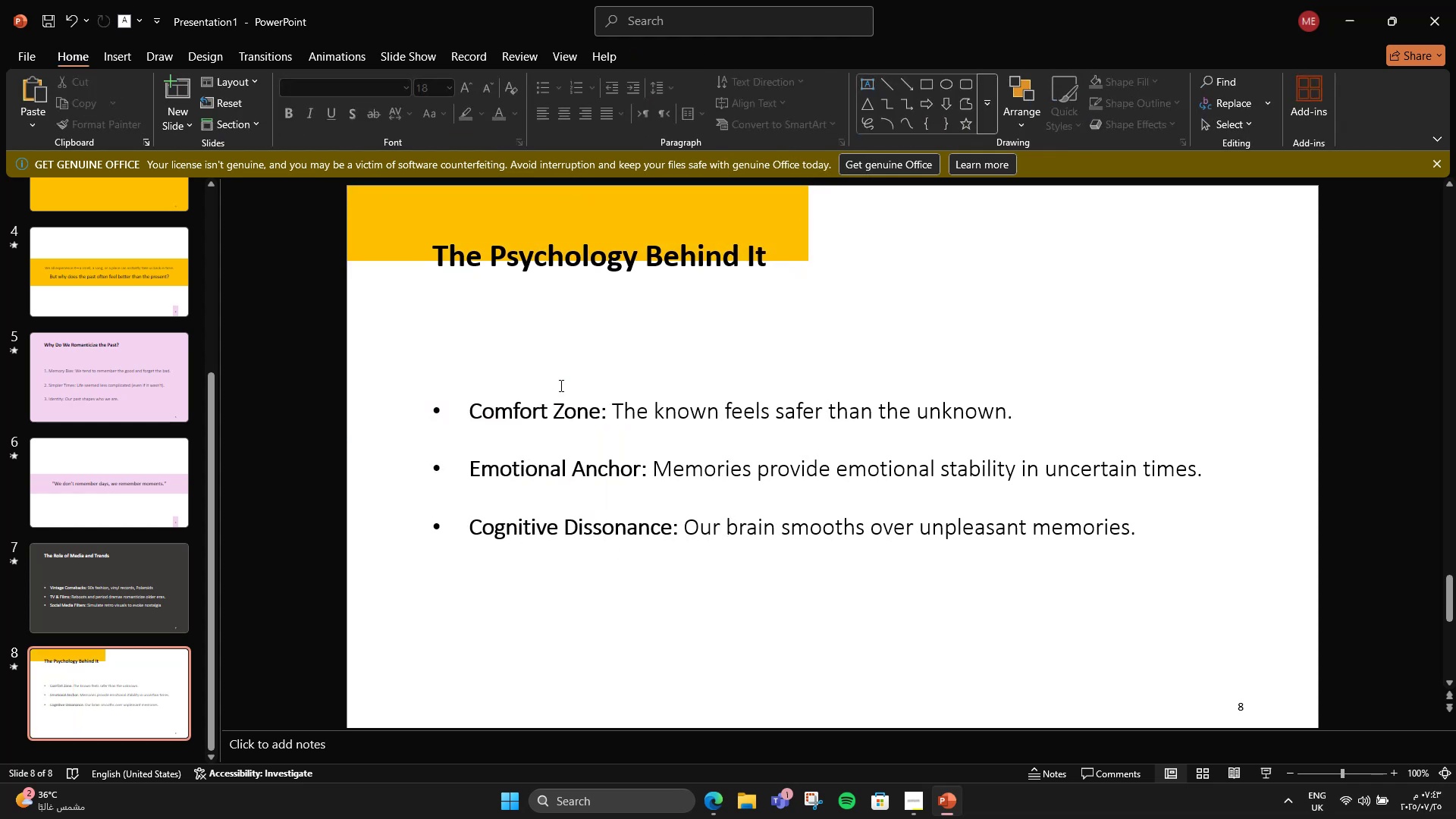 
hold_key(key=ControlLeft, duration=1.88)
scroll: coordinate [826, 445], scroll_direction: down, amount: 3.0
 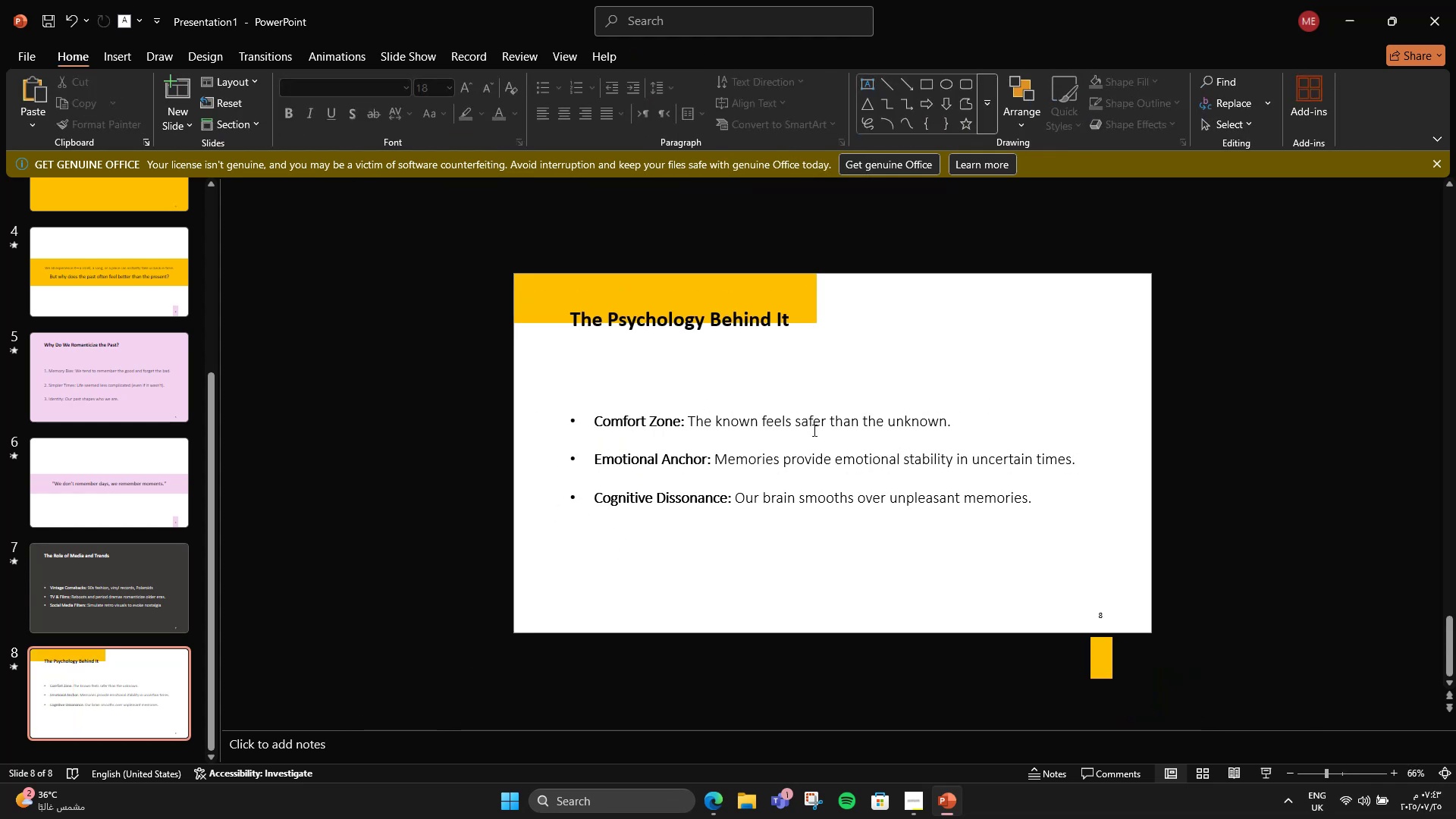 
left_click([101, 555])
 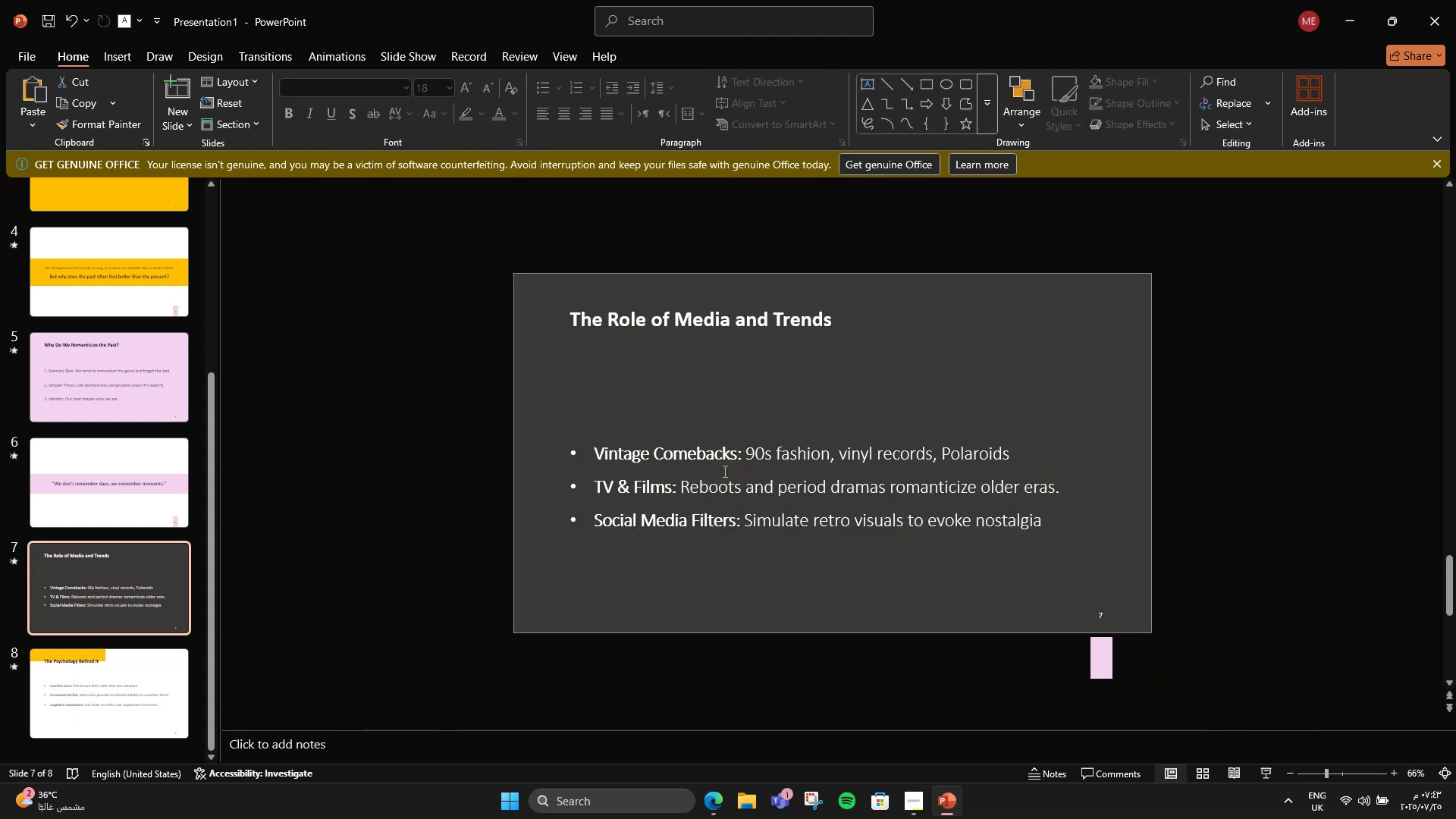 
left_click([723, 470])
 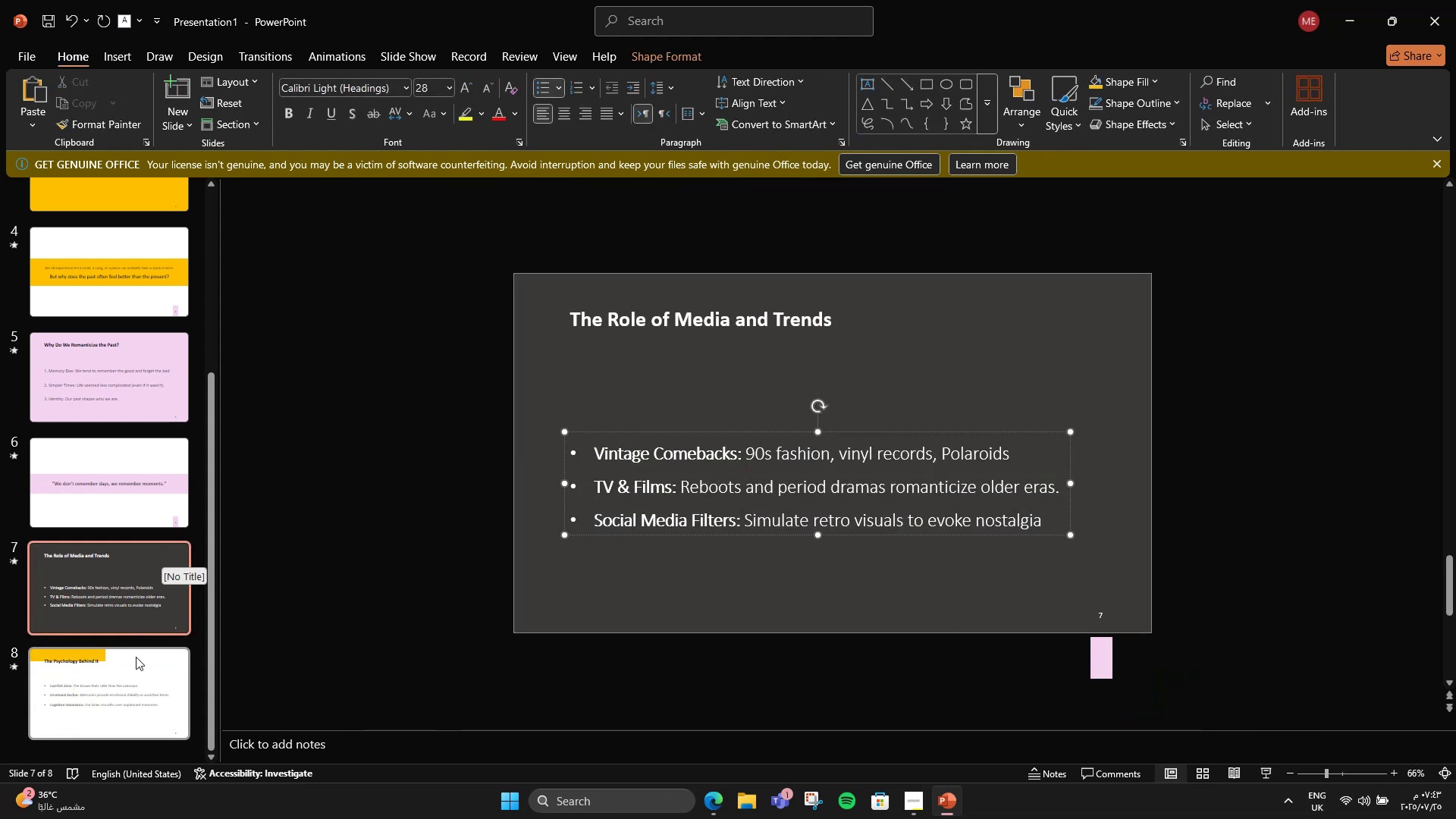 
left_click([136, 657])
 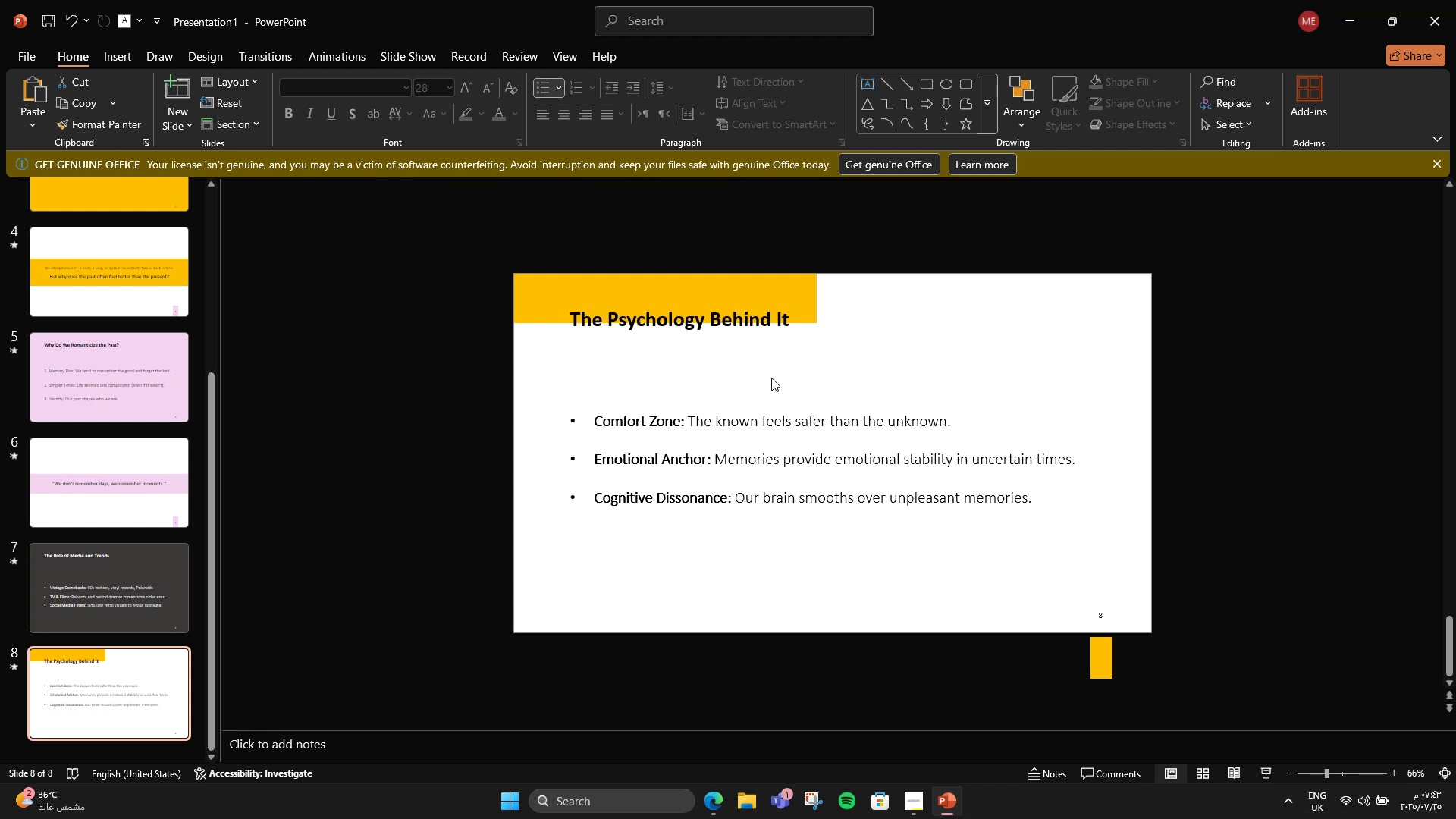 
left_click([759, 397])
 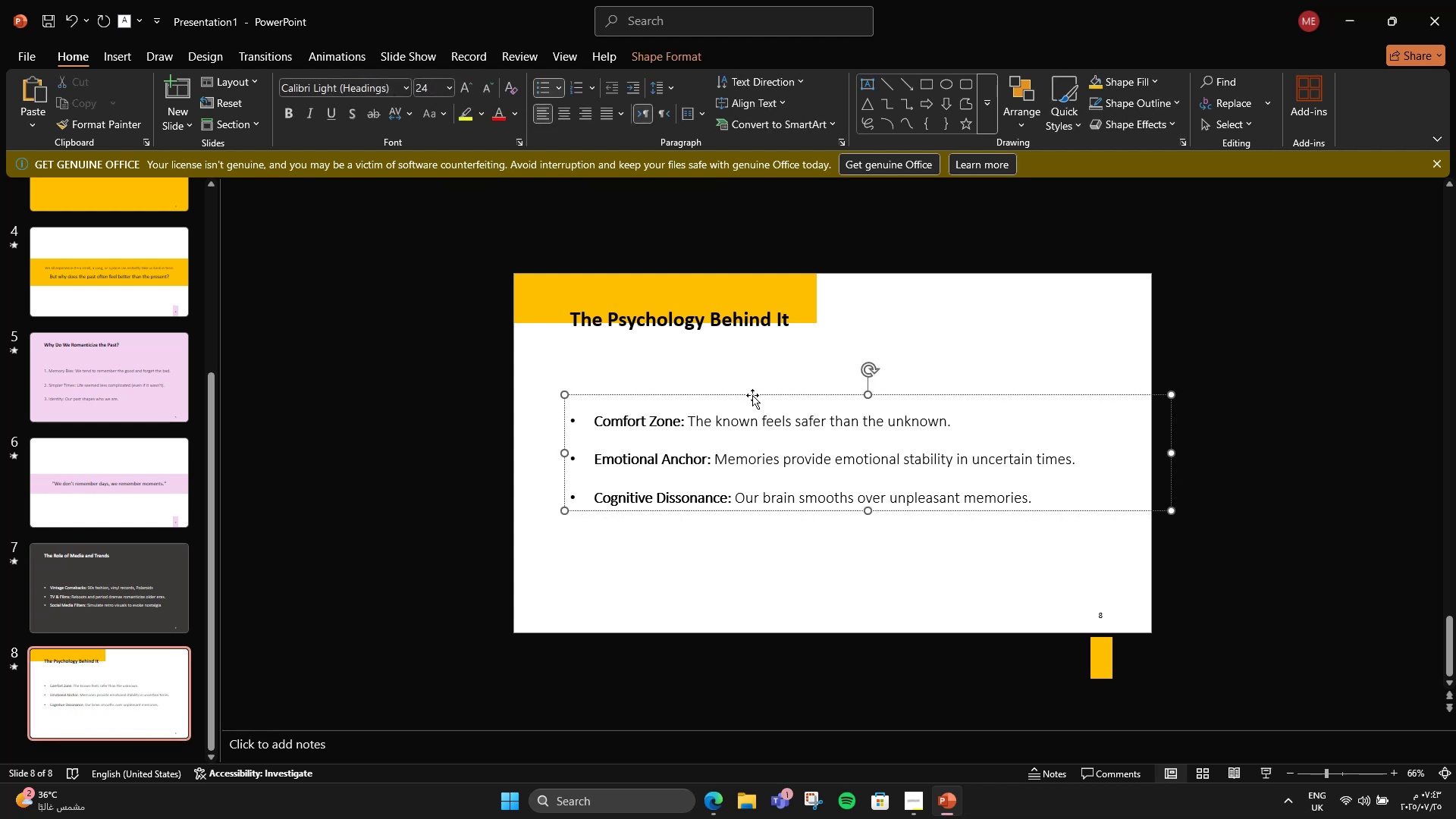 
left_click([752, 395])
 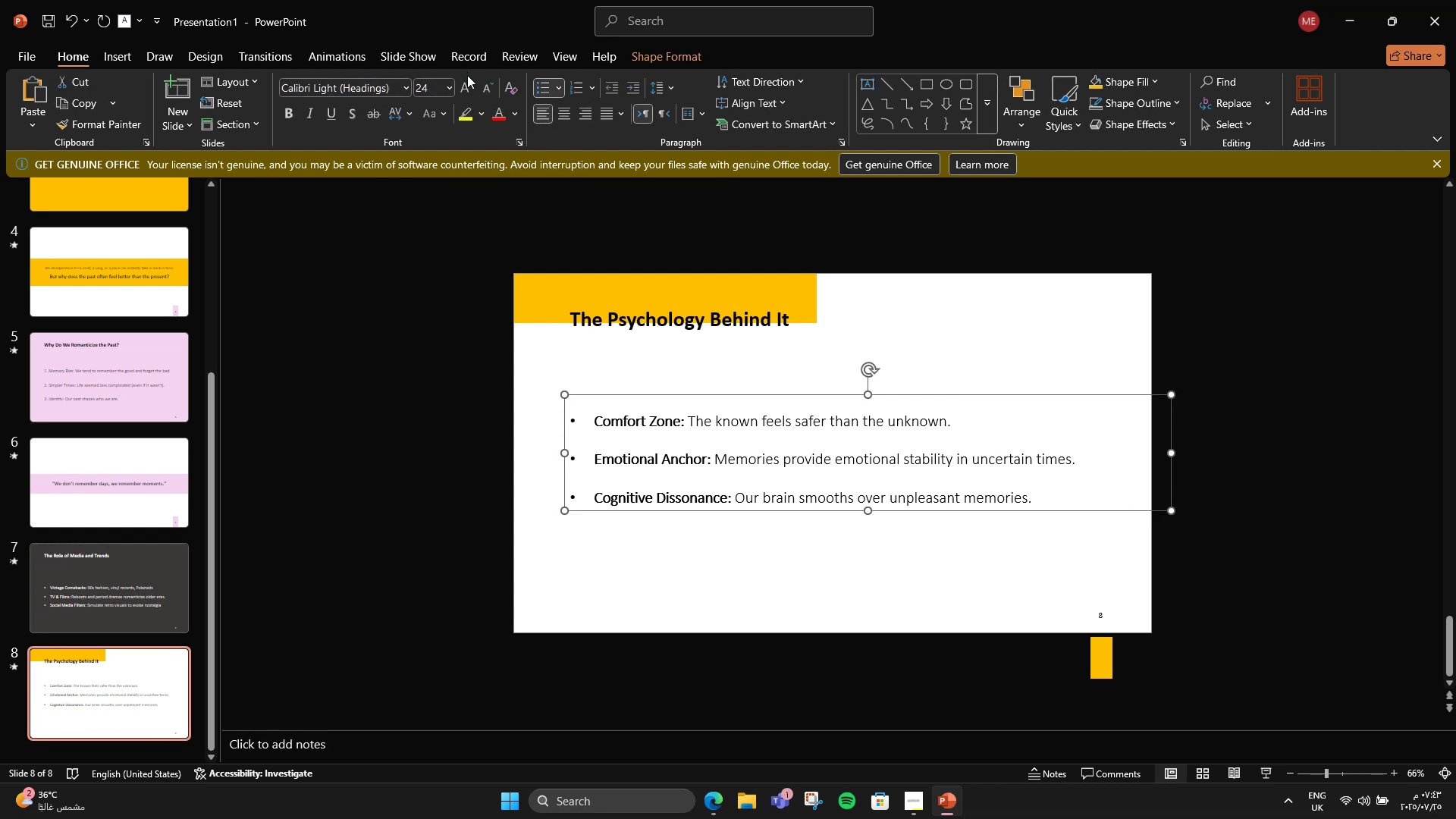 
double_click([467, 85])
 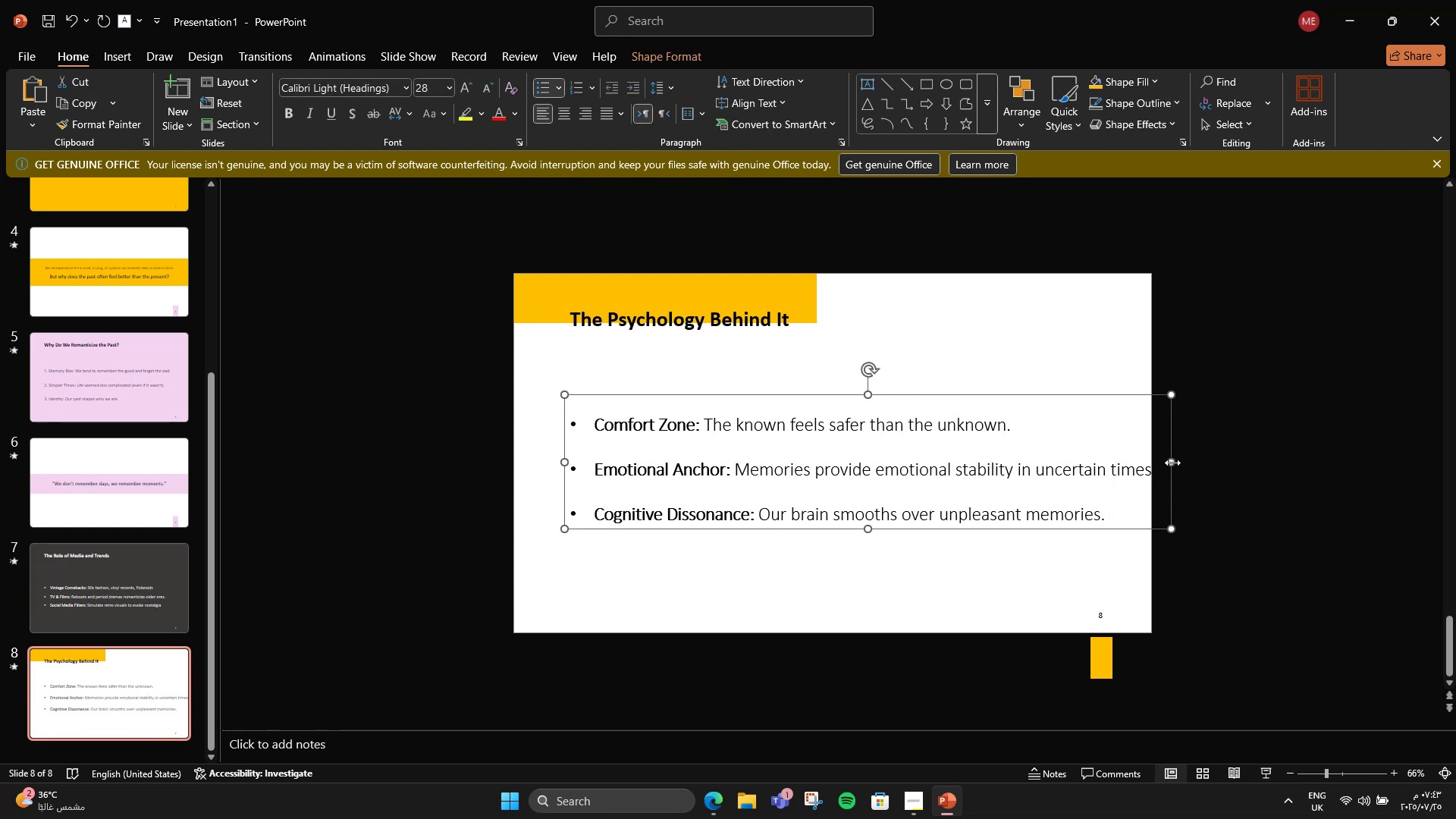 
left_click([667, 92])
 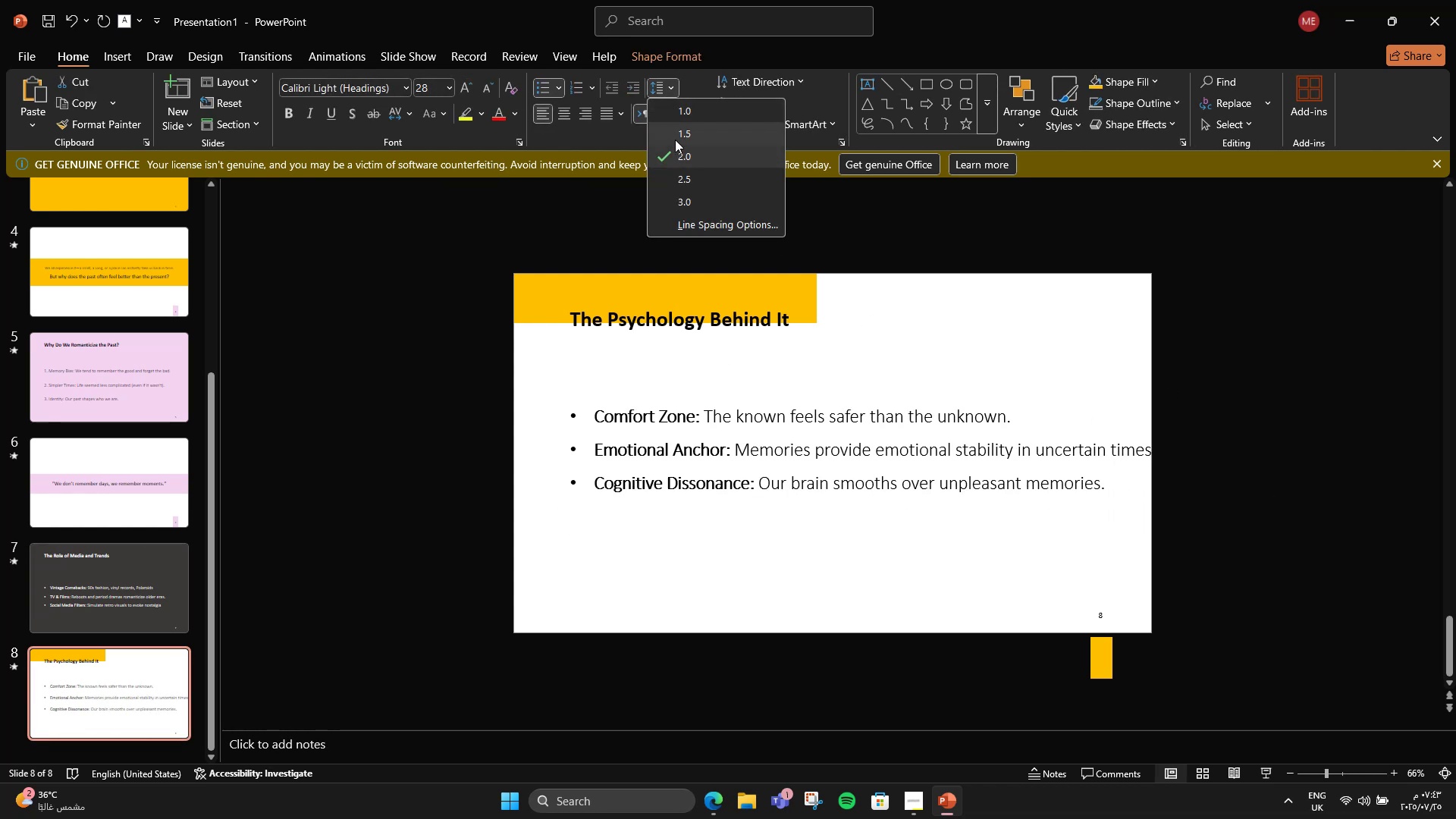 
left_click([675, 140])
 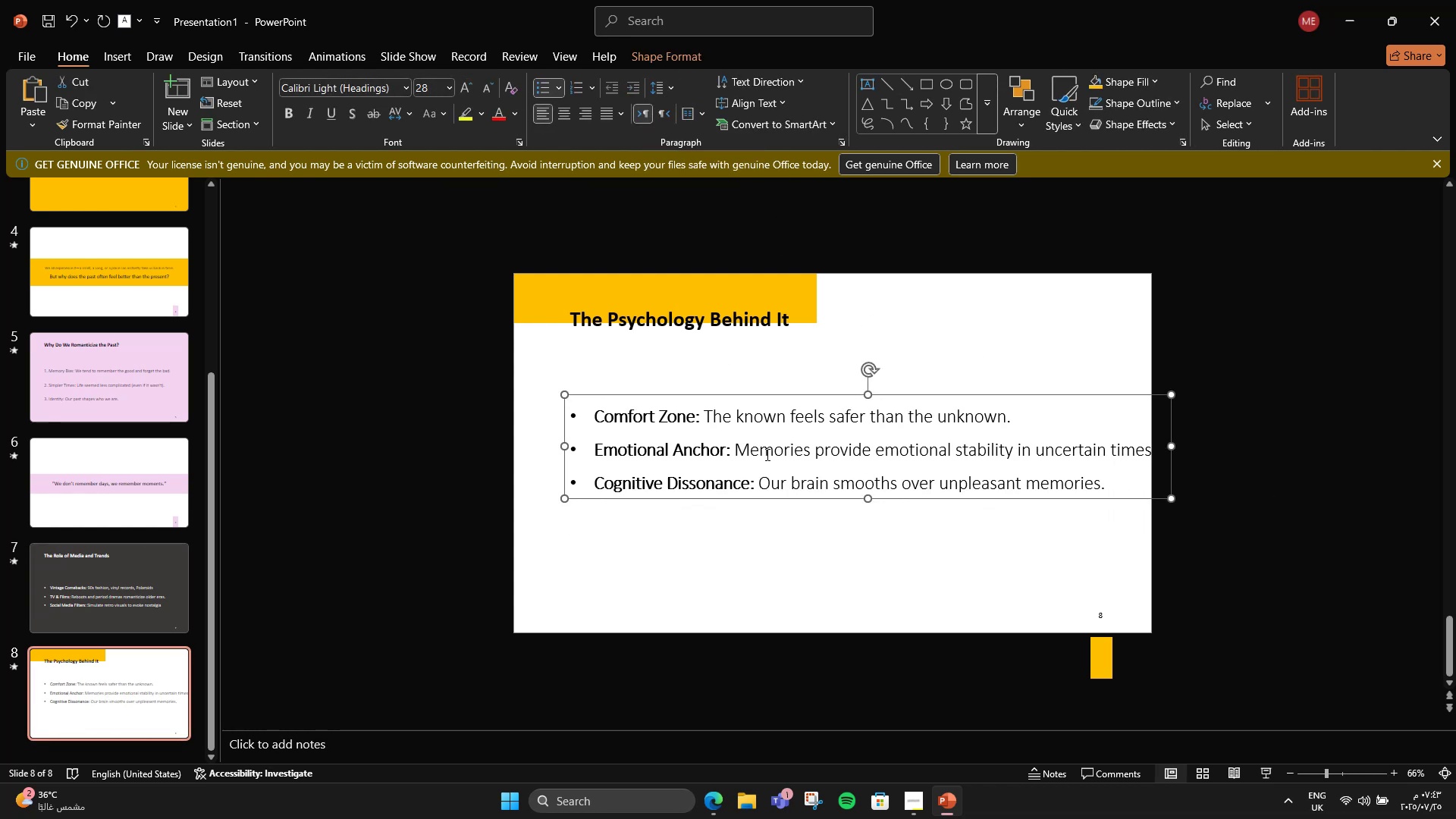 
left_click_drag(start_coordinate=[704, 420], to_coordinate=[1003, 413])
 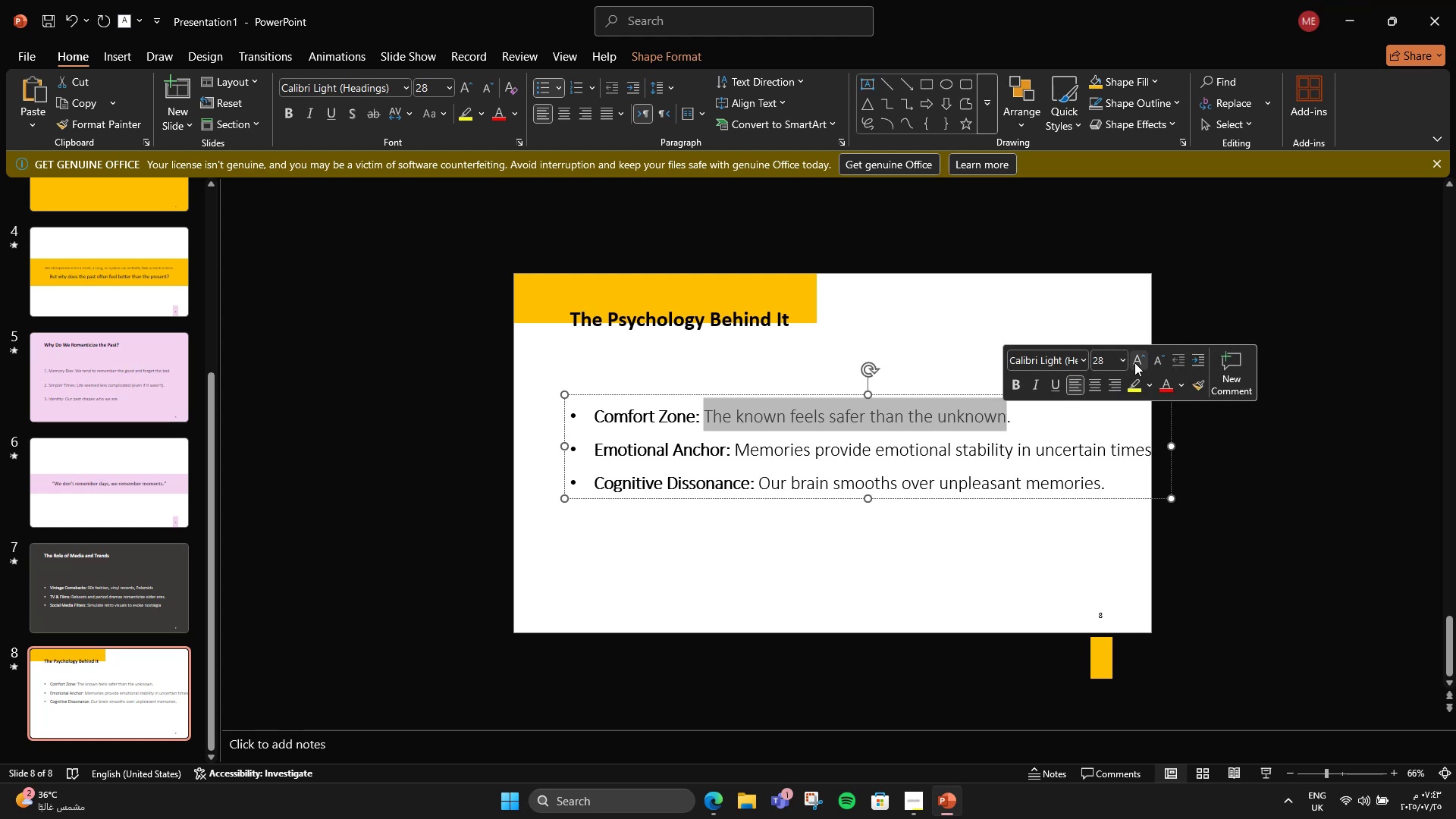 
left_click([1149, 365])
 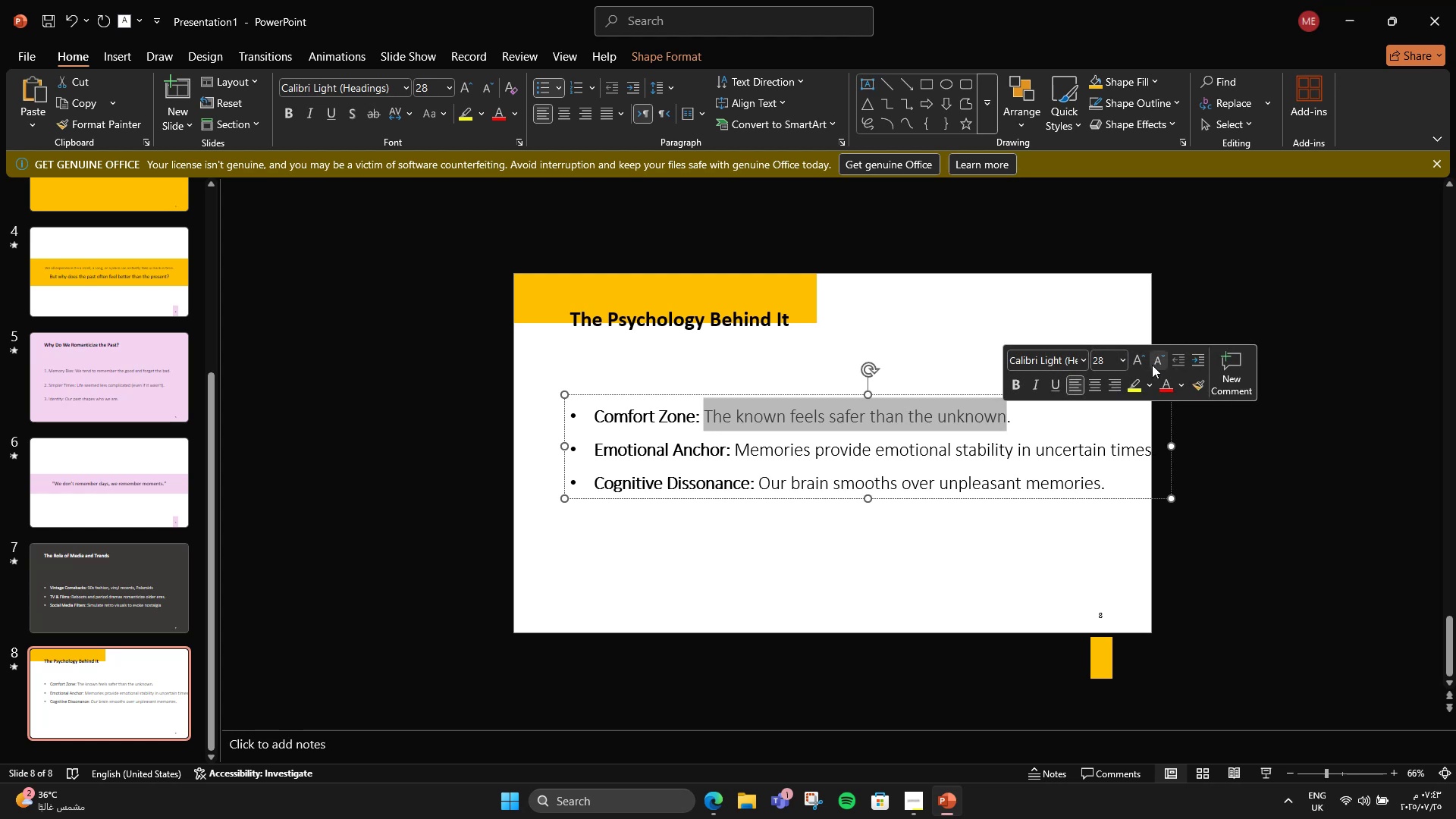 
left_click([1152, 365])
 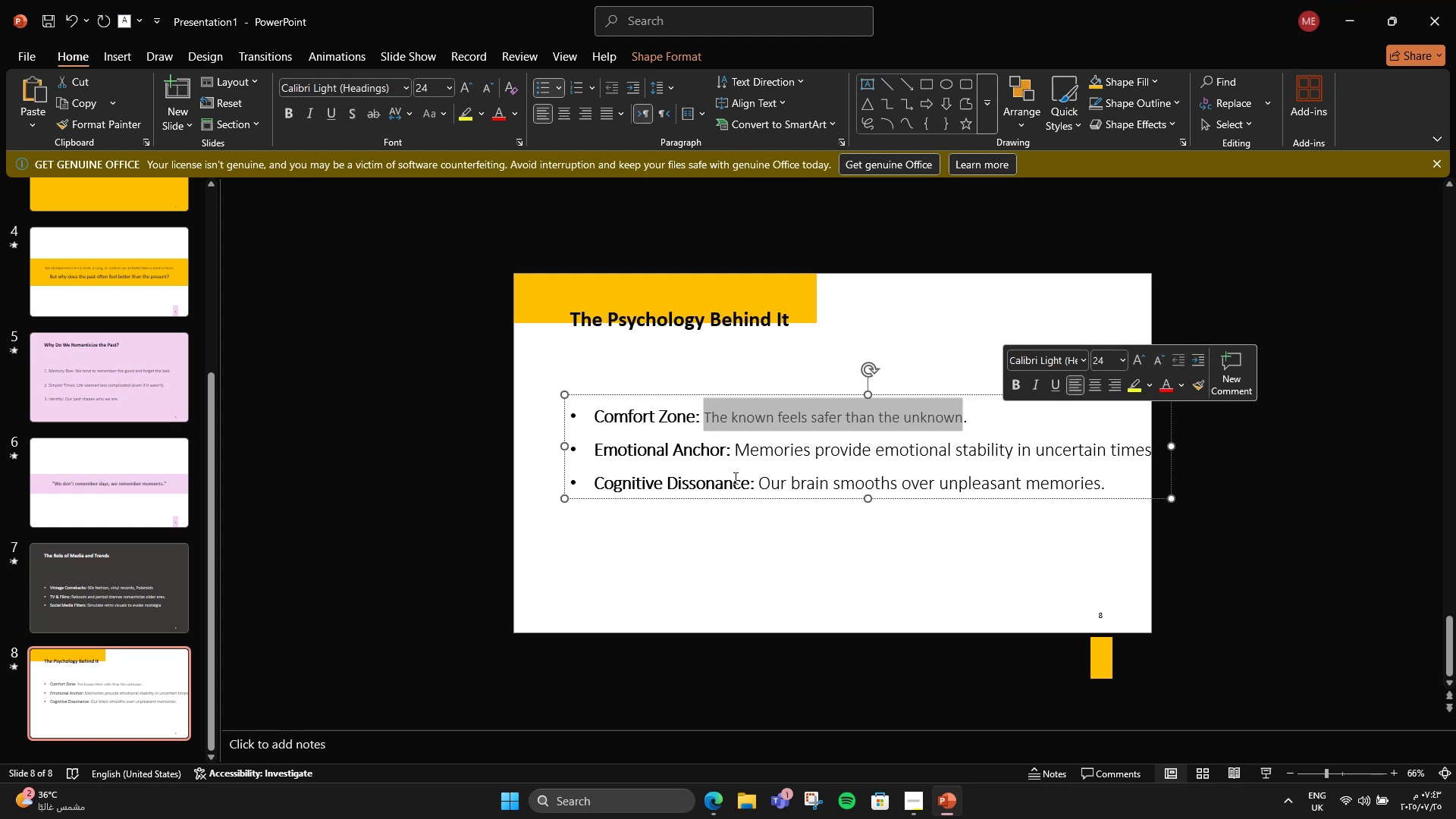 
left_click_drag(start_coordinate=[737, 463], to_coordinate=[1170, 445])
 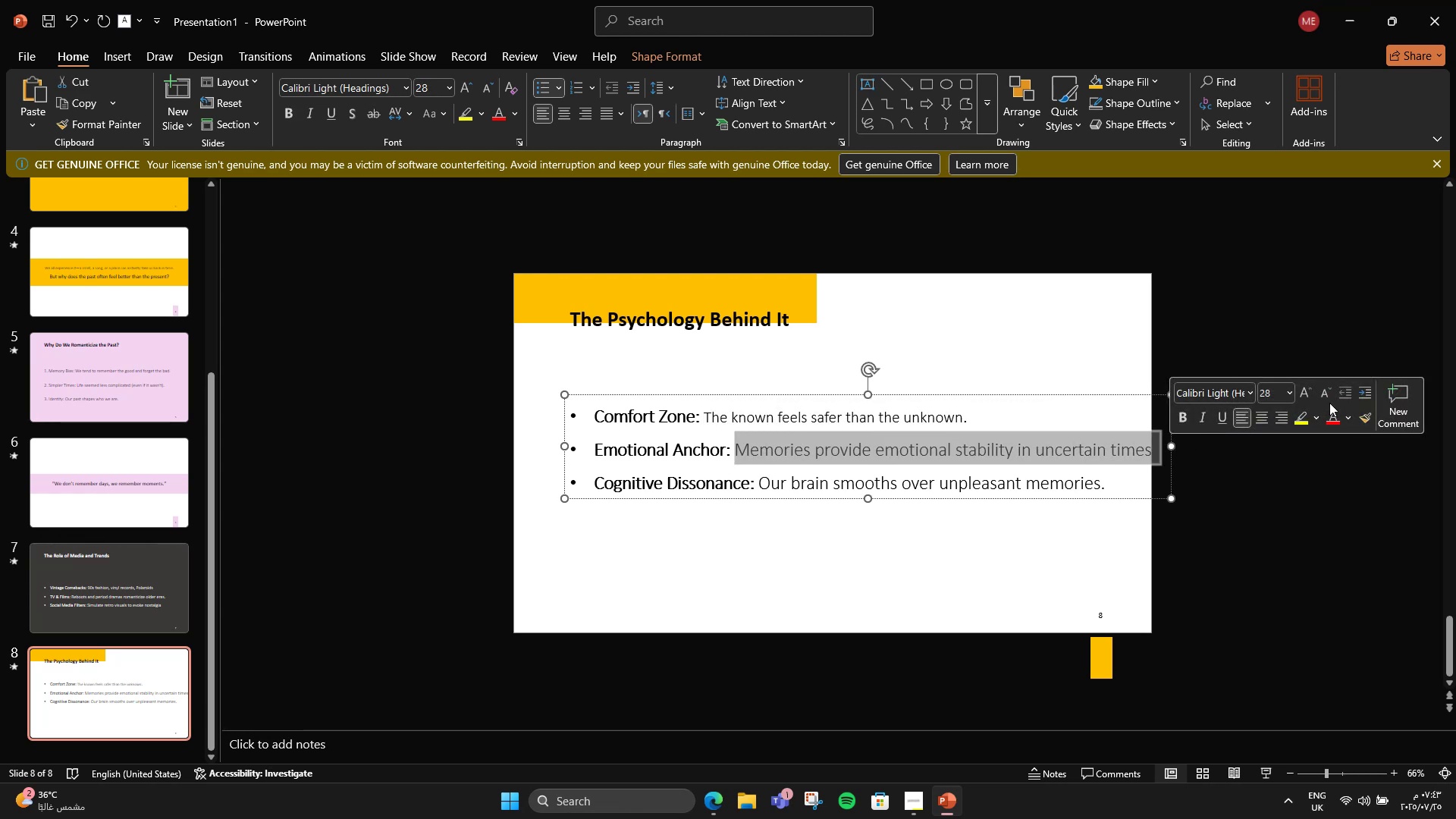 
left_click([1330, 399])
 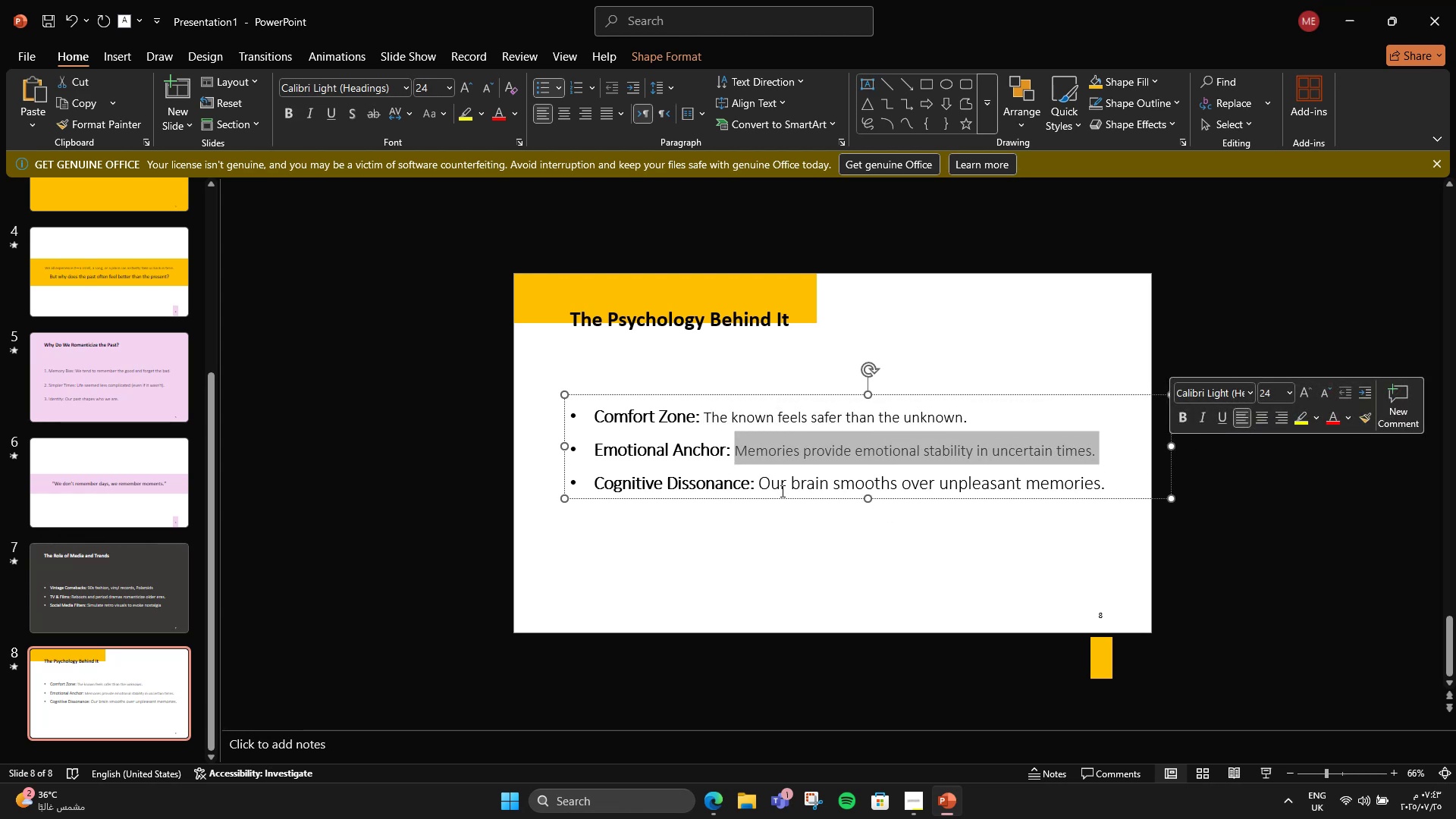 
left_click_drag(start_coordinate=[764, 491], to_coordinate=[1139, 482])
 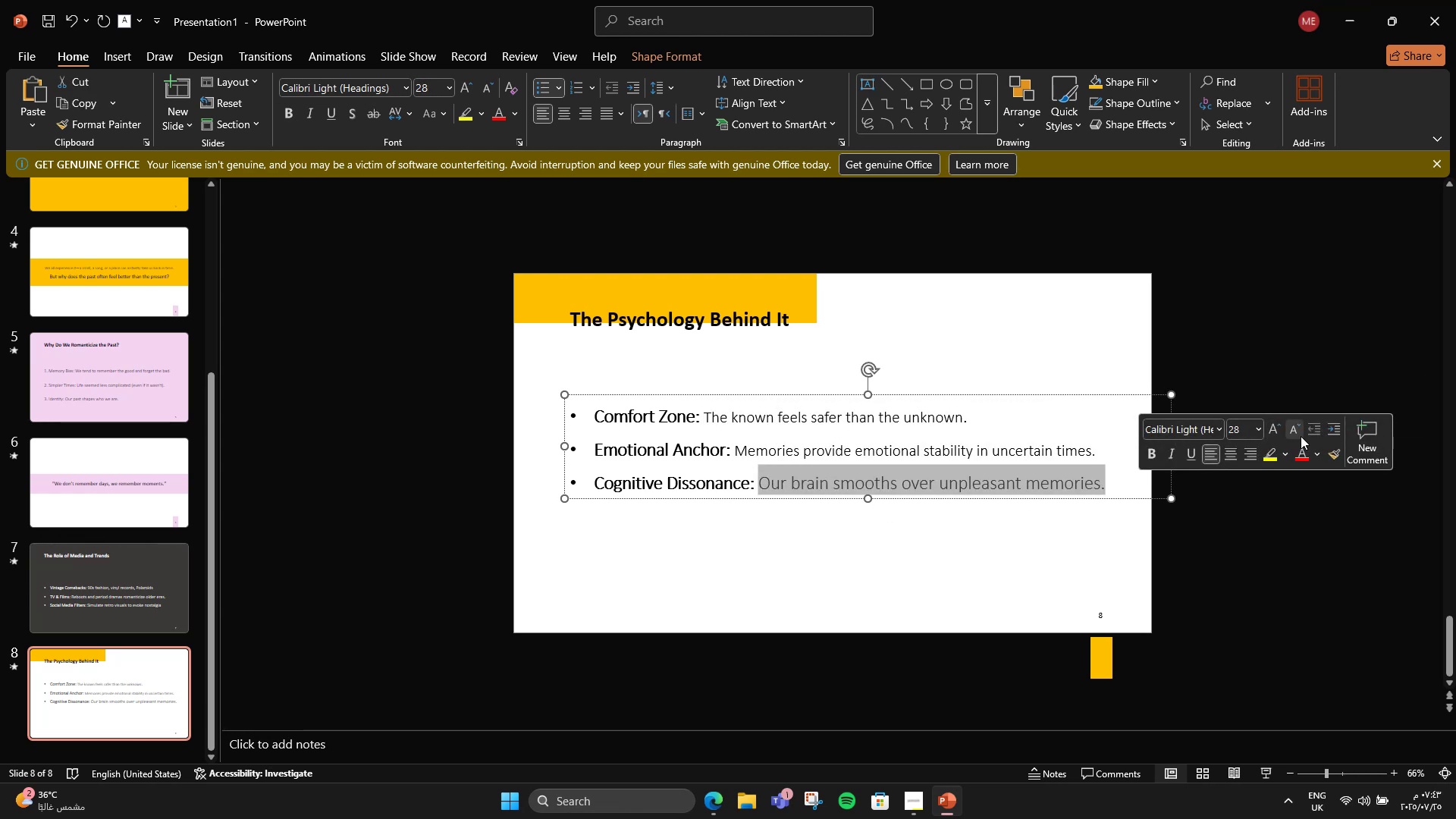 
left_click([1301, 437])
 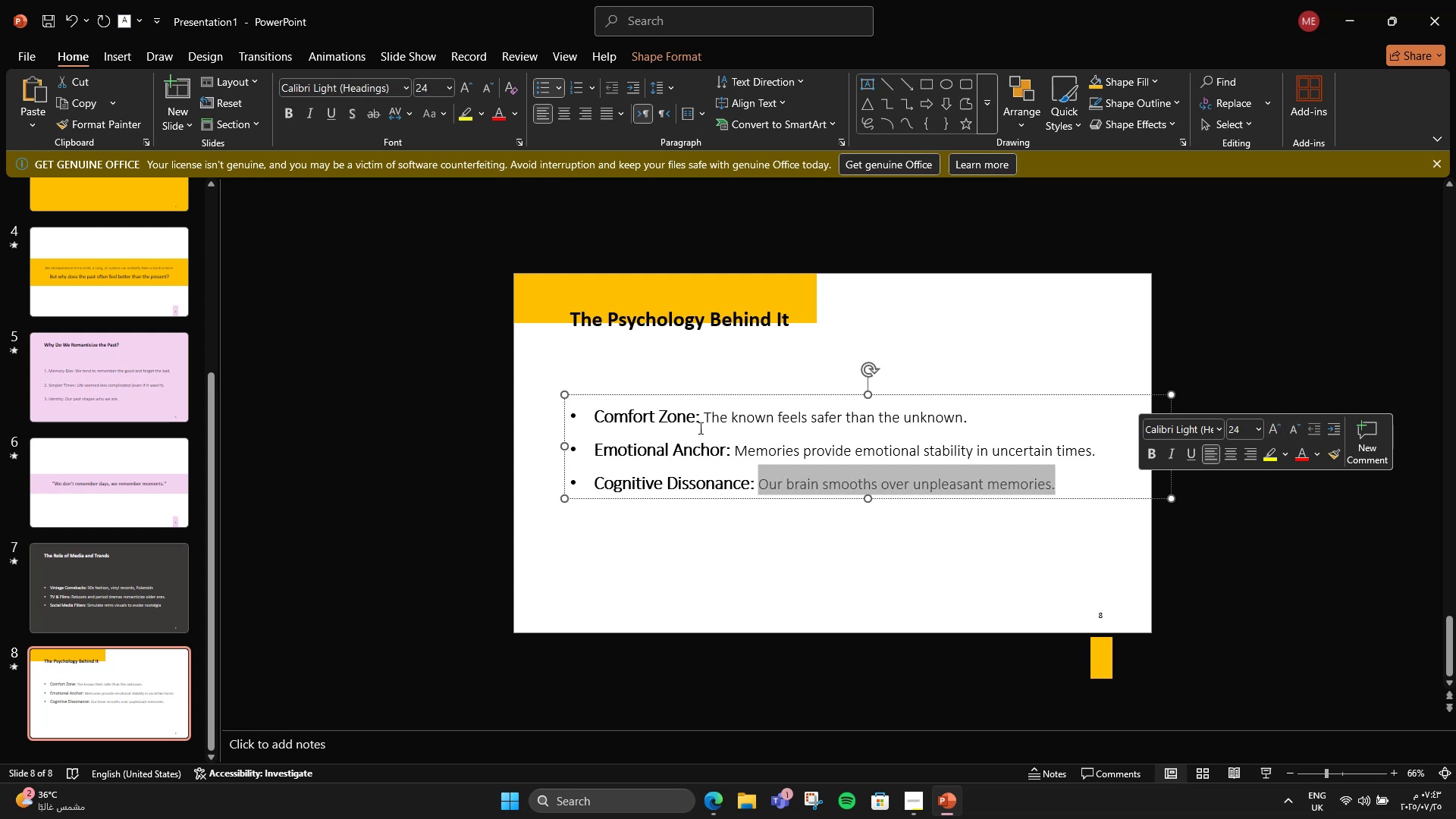 
left_click_drag(start_coordinate=[707, 419], to_coordinate=[564, 419])
 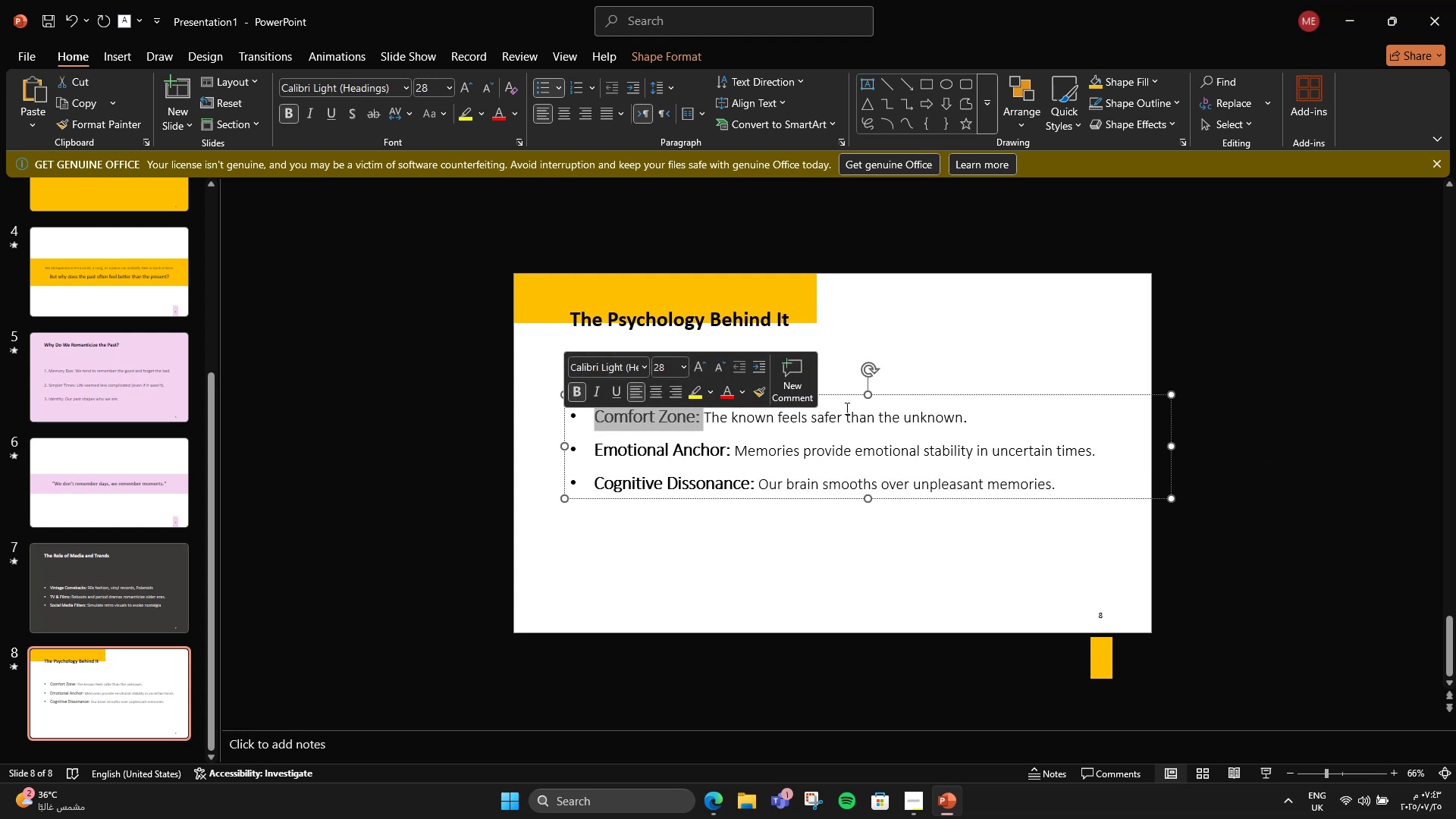 
left_click([817, 399])
 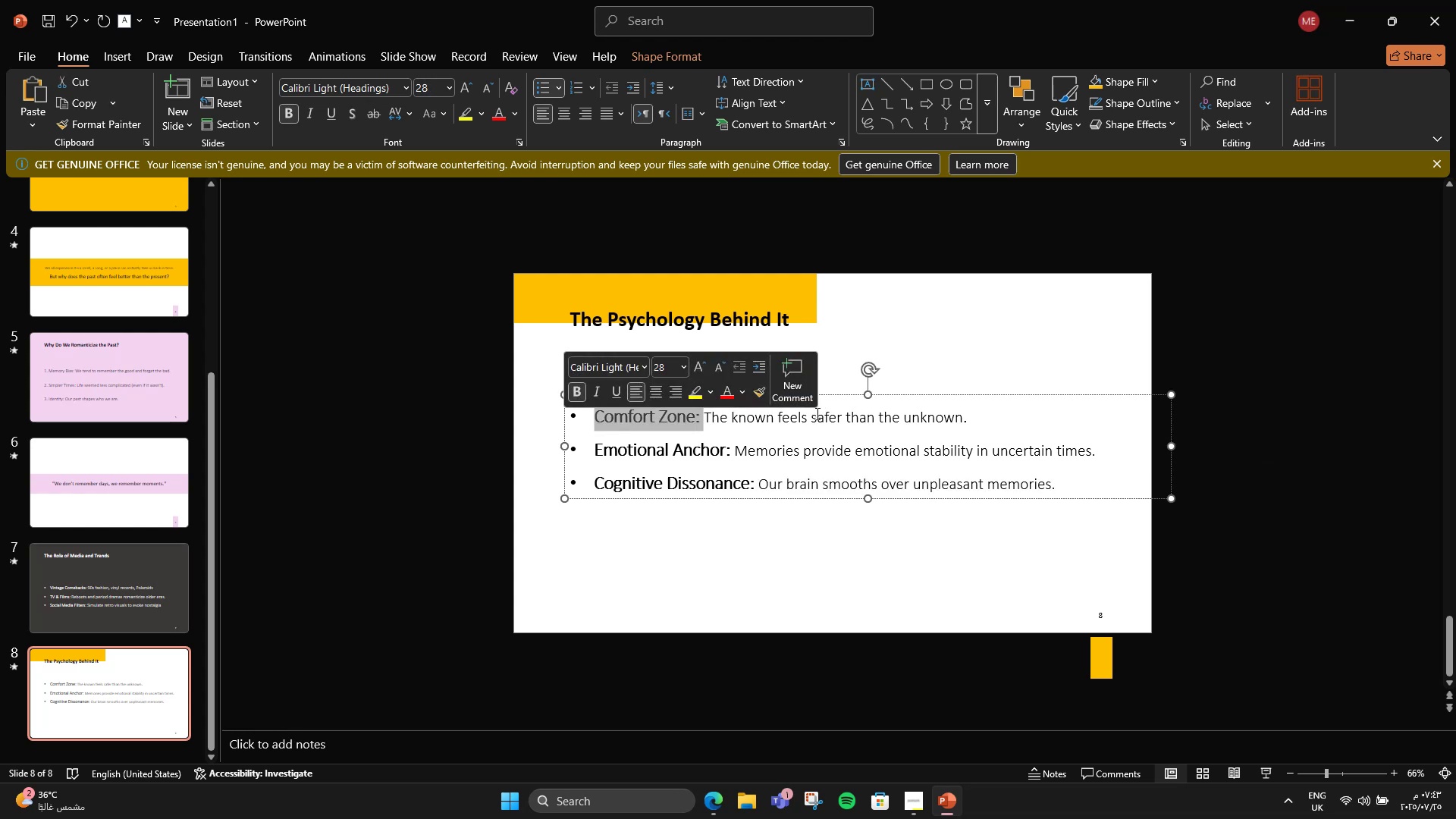 
left_click([816, 419])
 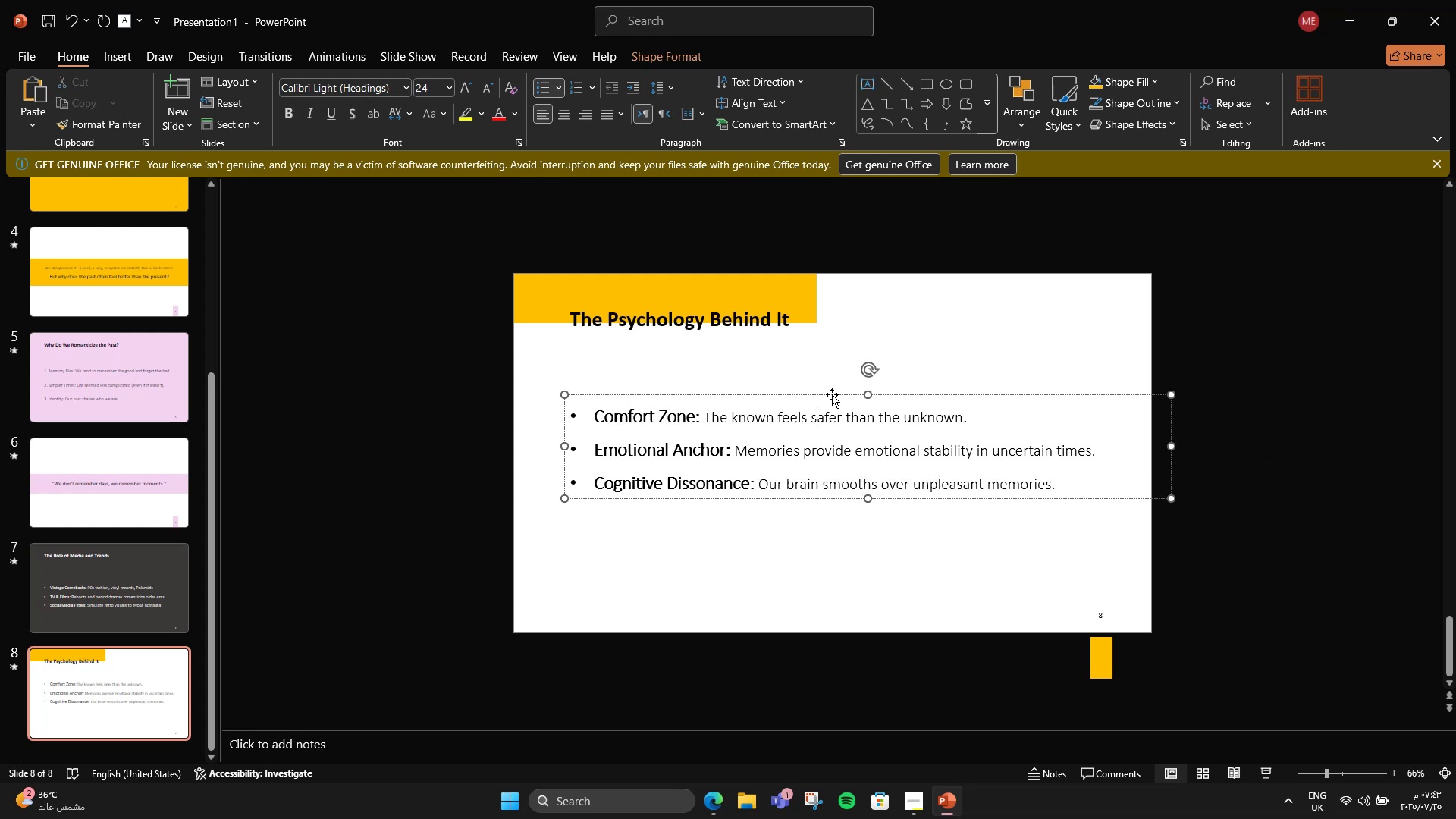 
left_click([692, 422])
 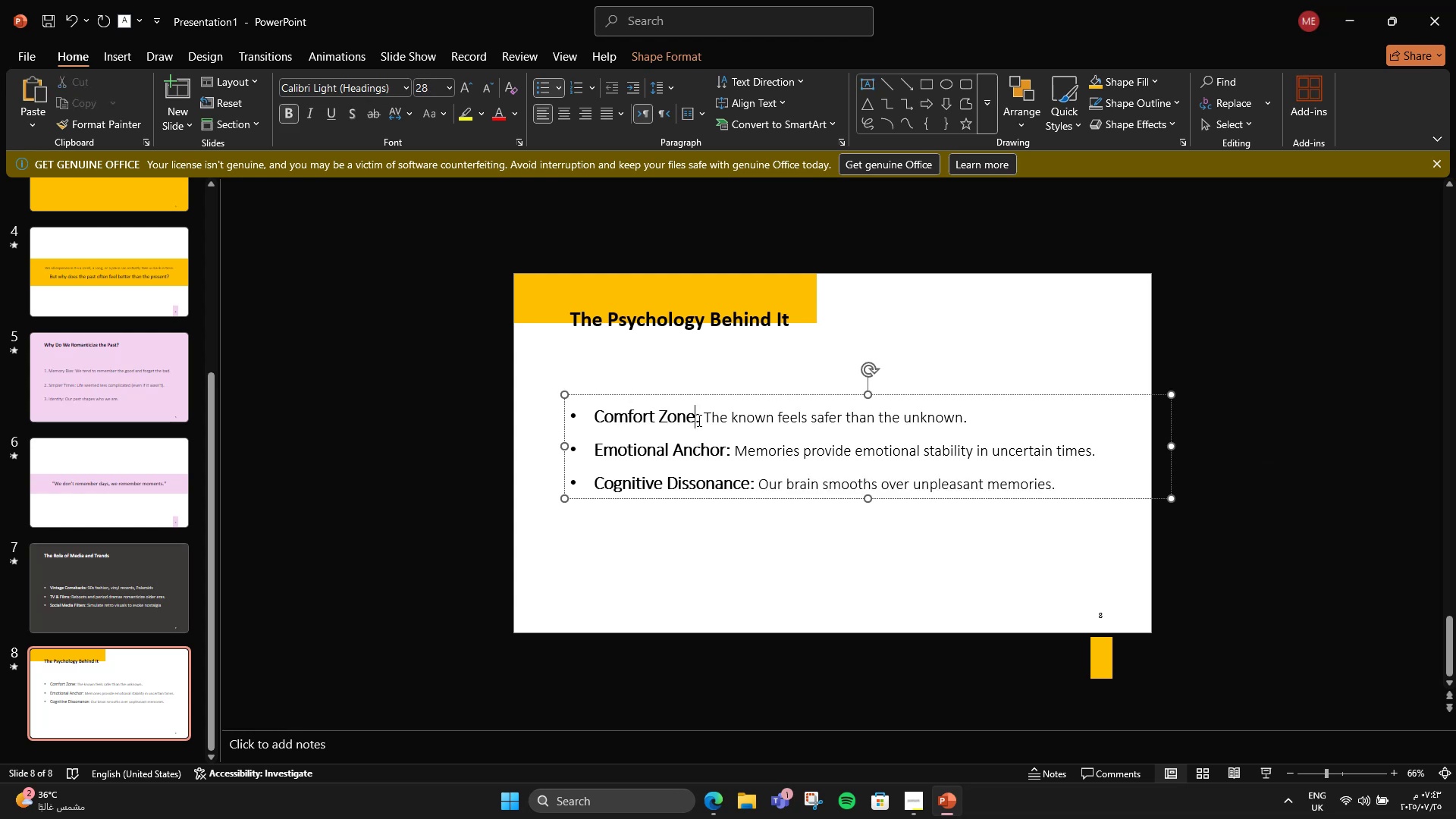 
left_click_drag(start_coordinate=[703, 418], to_coordinate=[940, 411])
 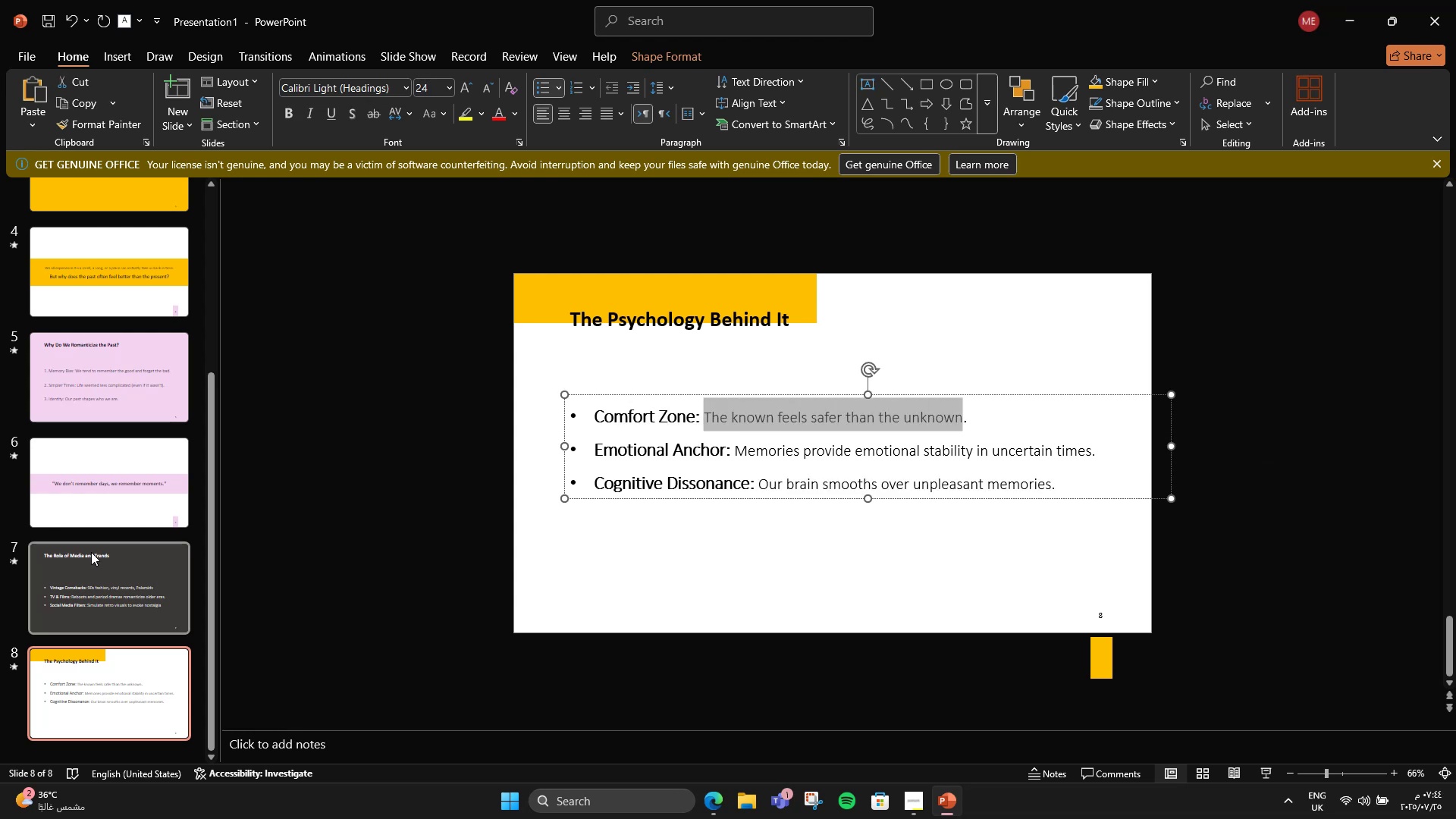 
left_click([91, 552])
 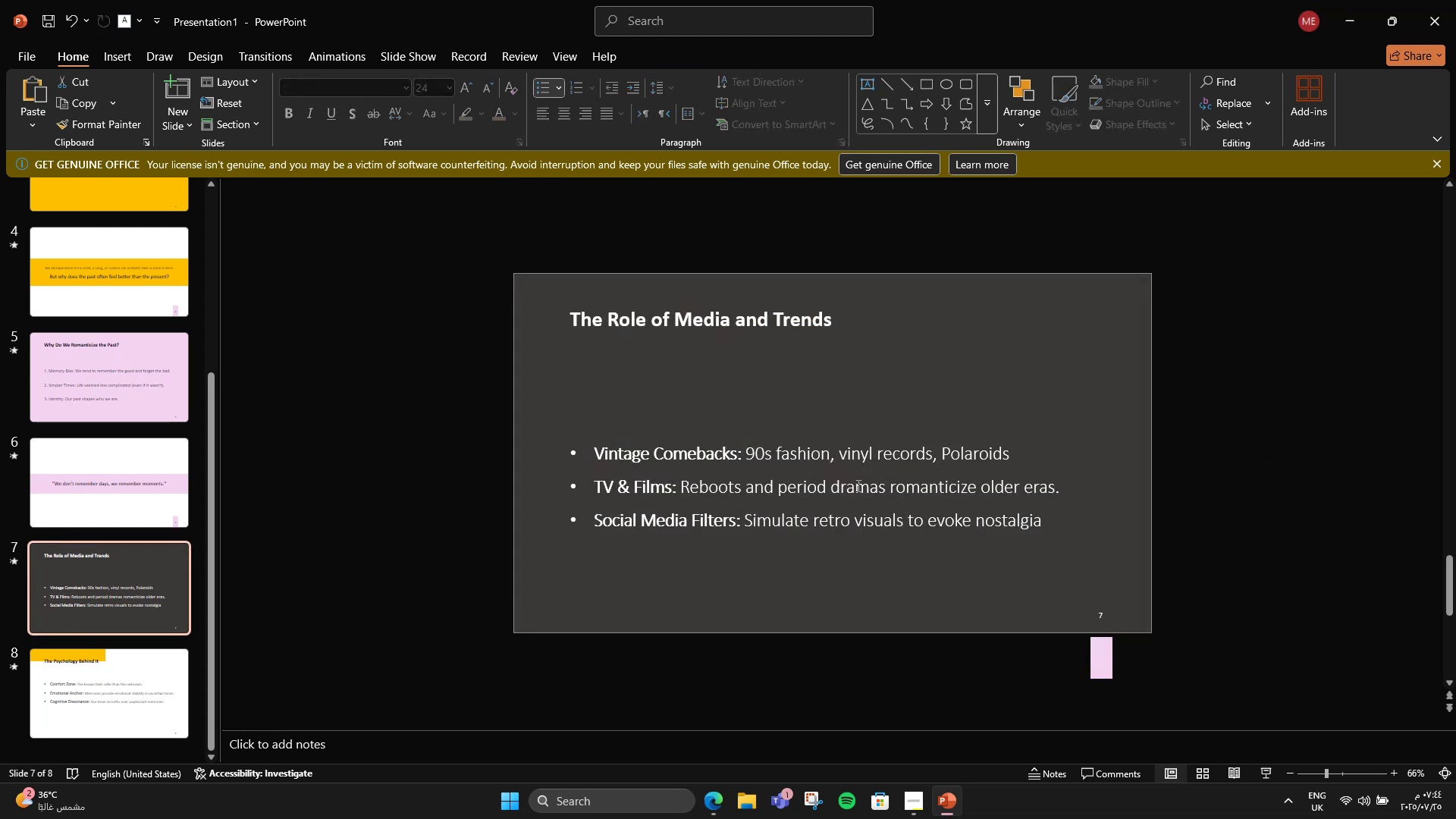 
left_click([891, 488])
 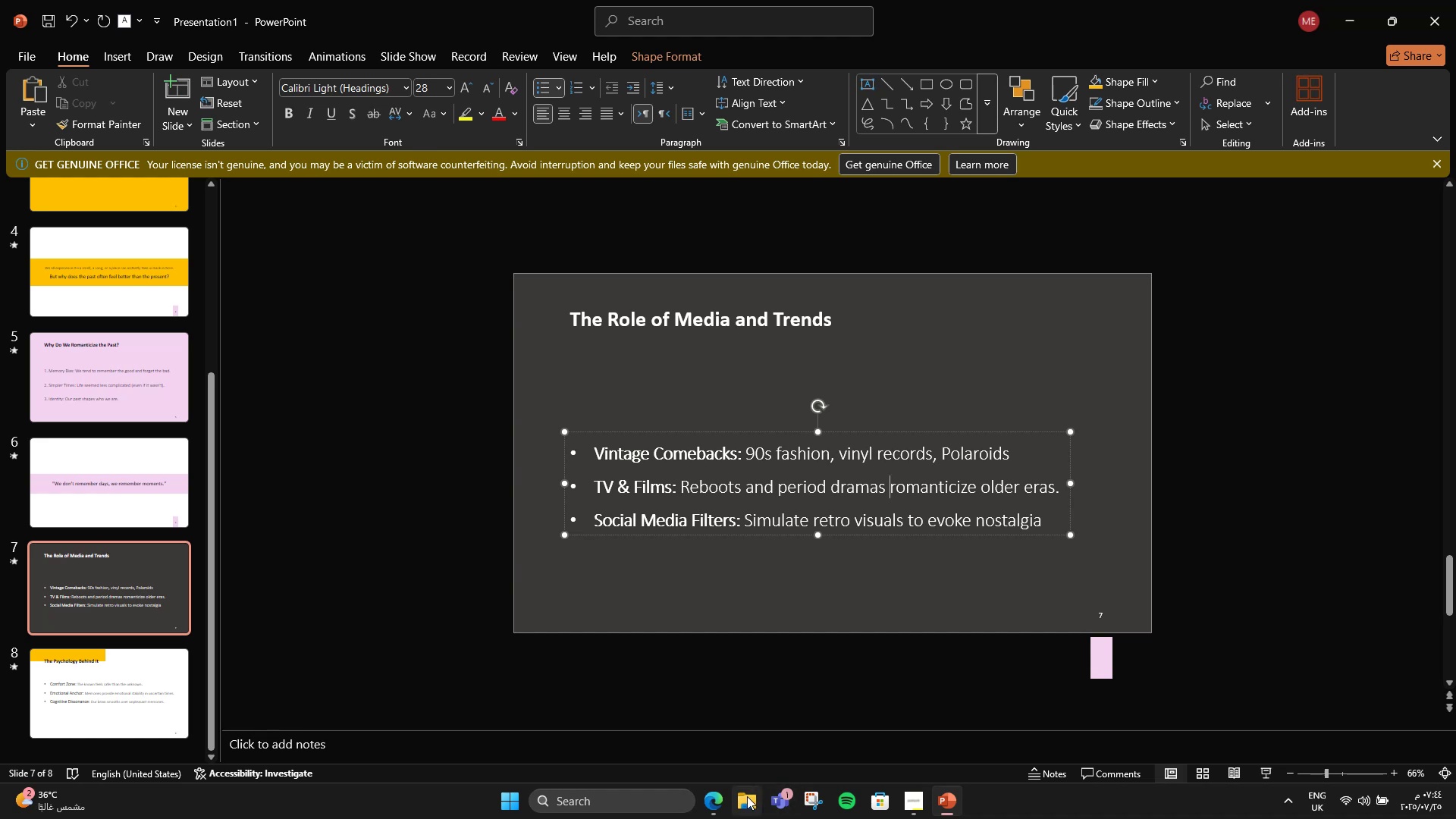 